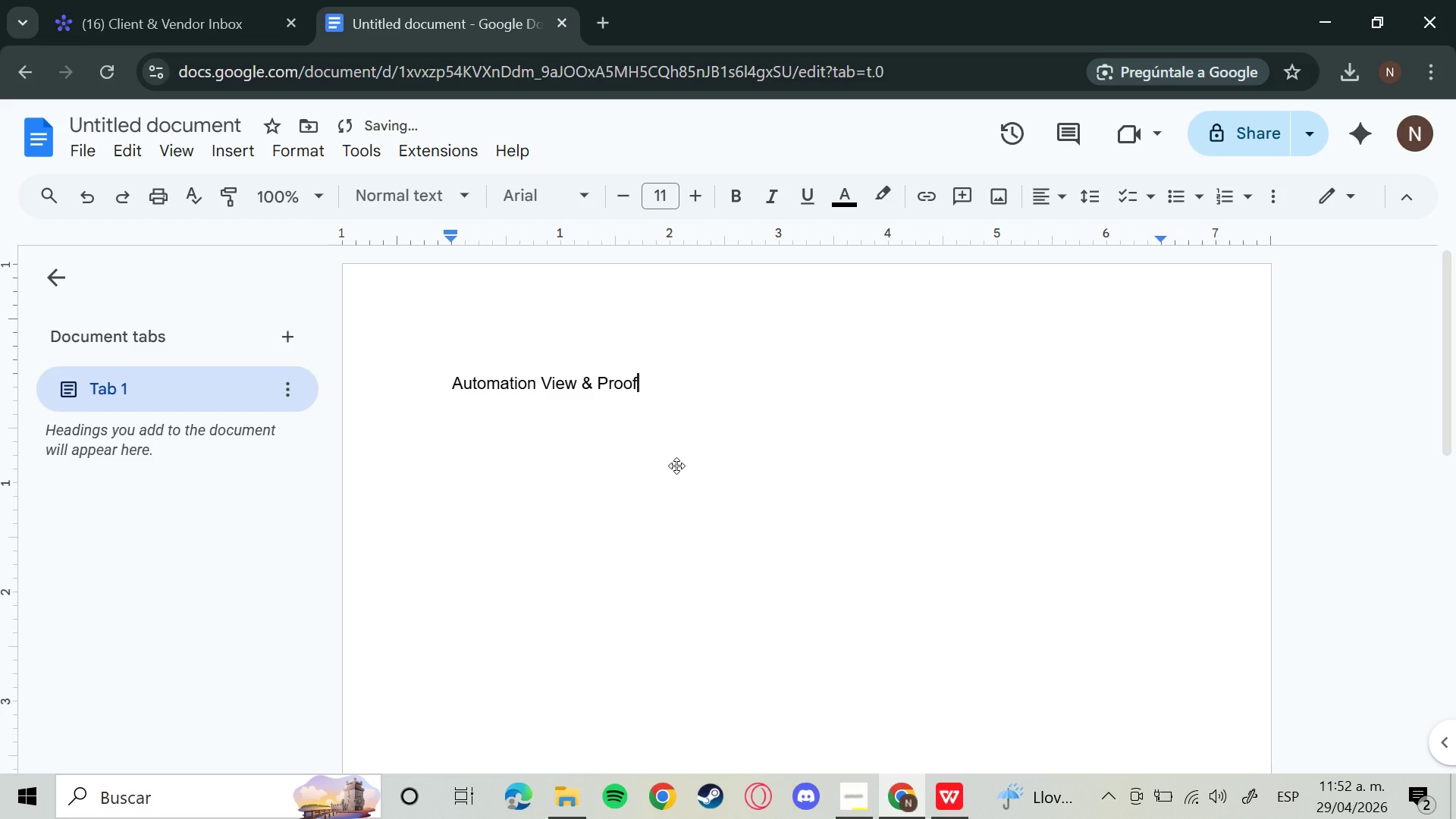 
key(Enter)
 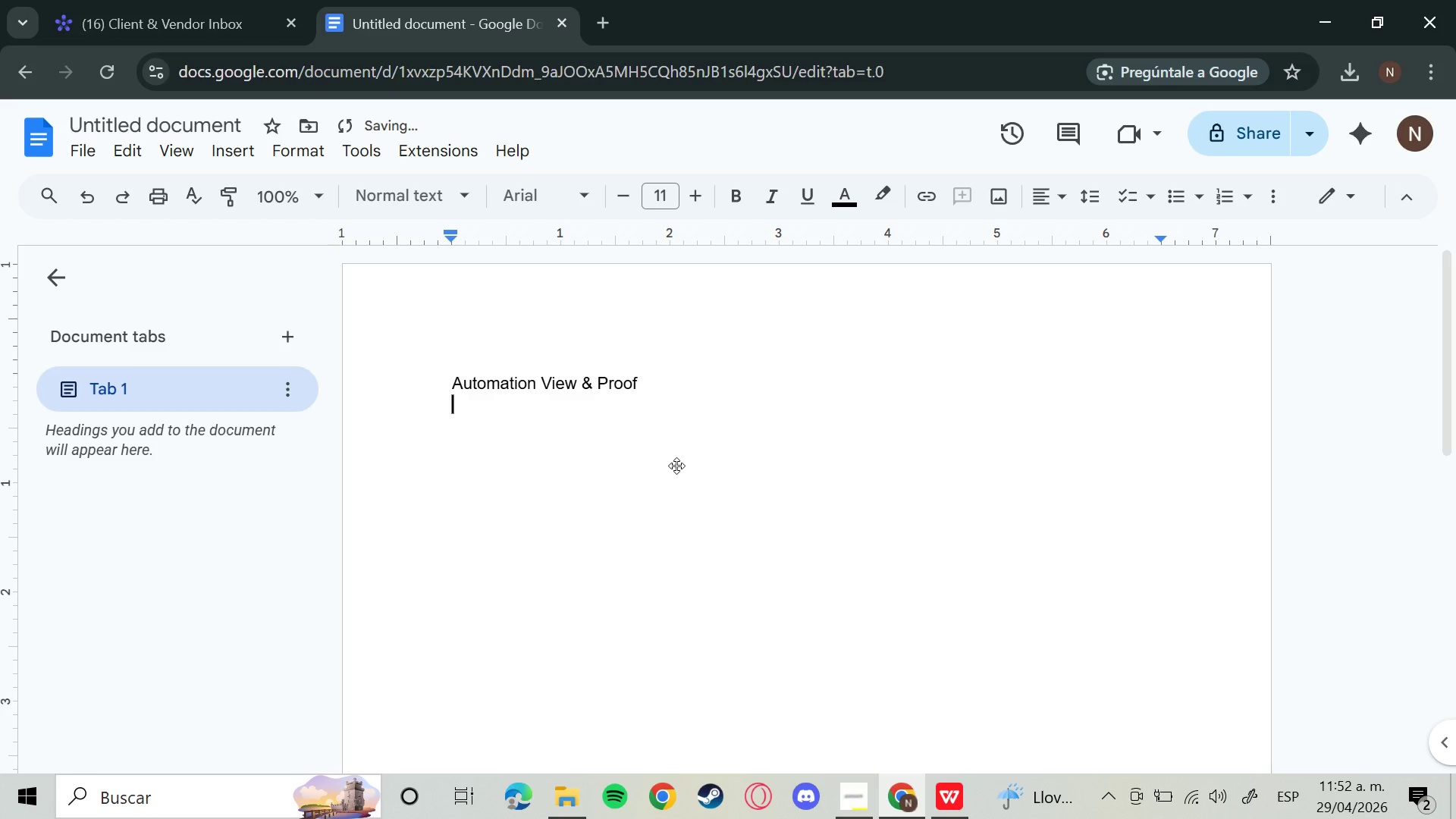 
key(Enter)
 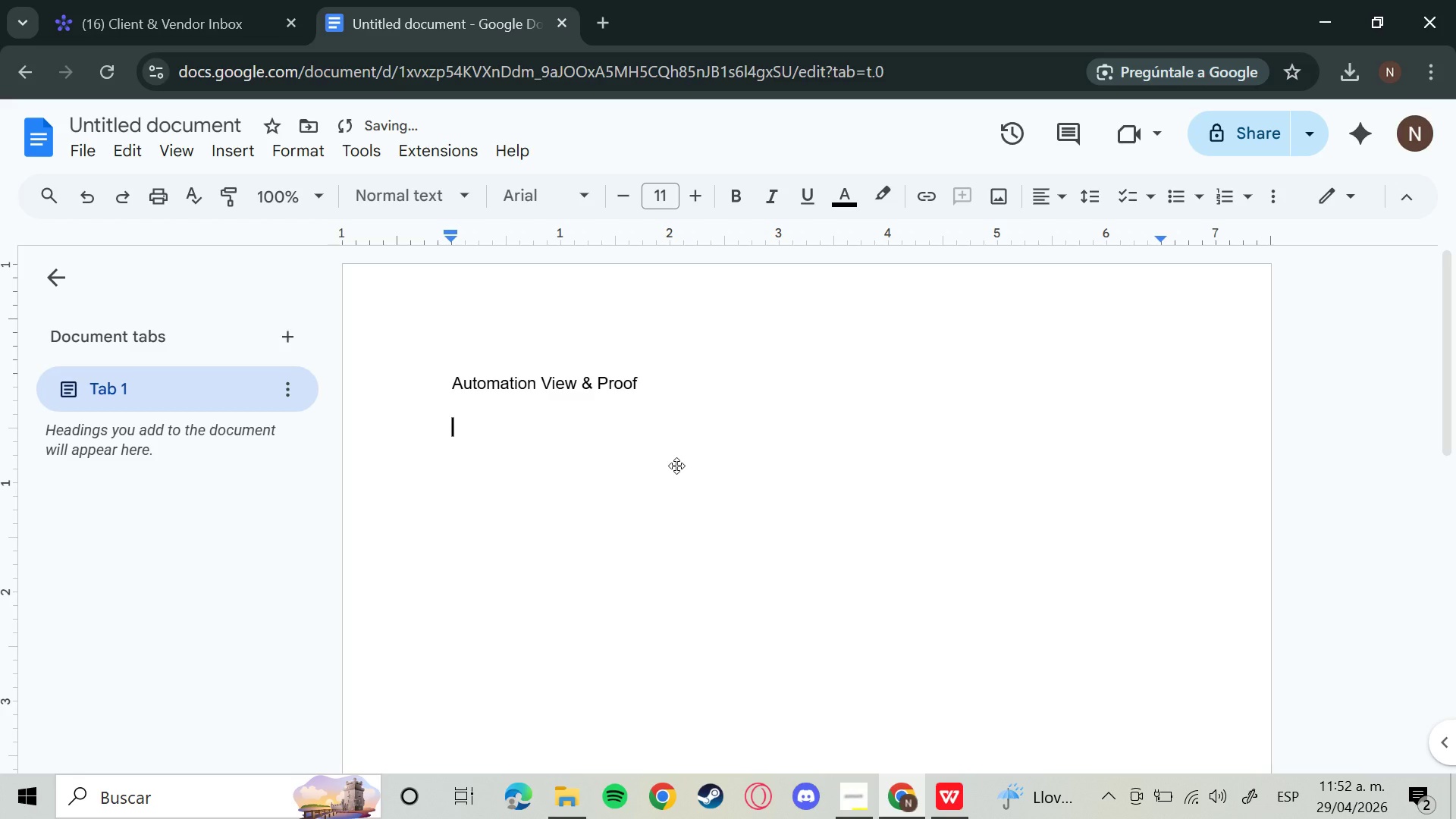 
key(Control+V)
 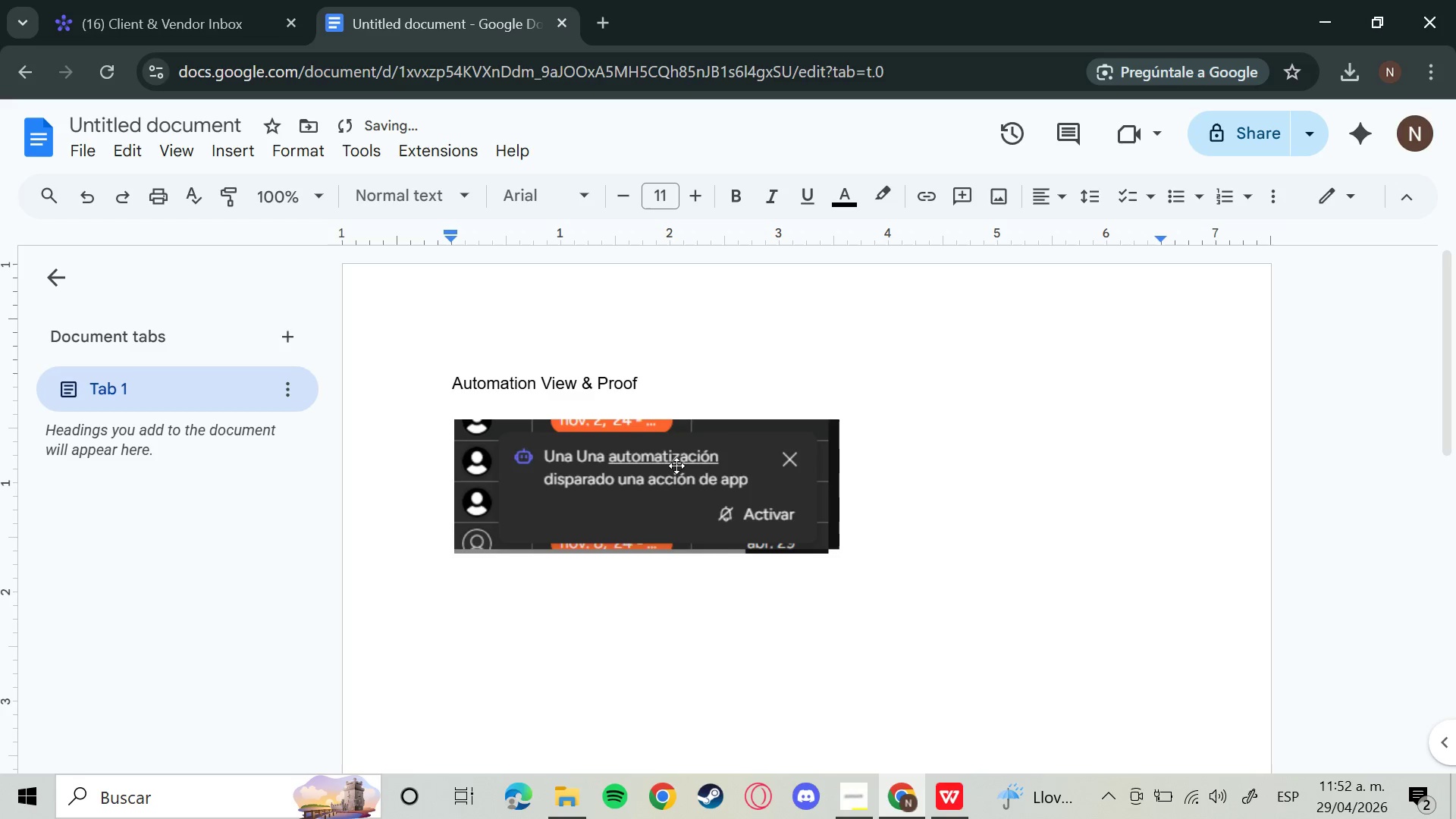 
key(Enter)
 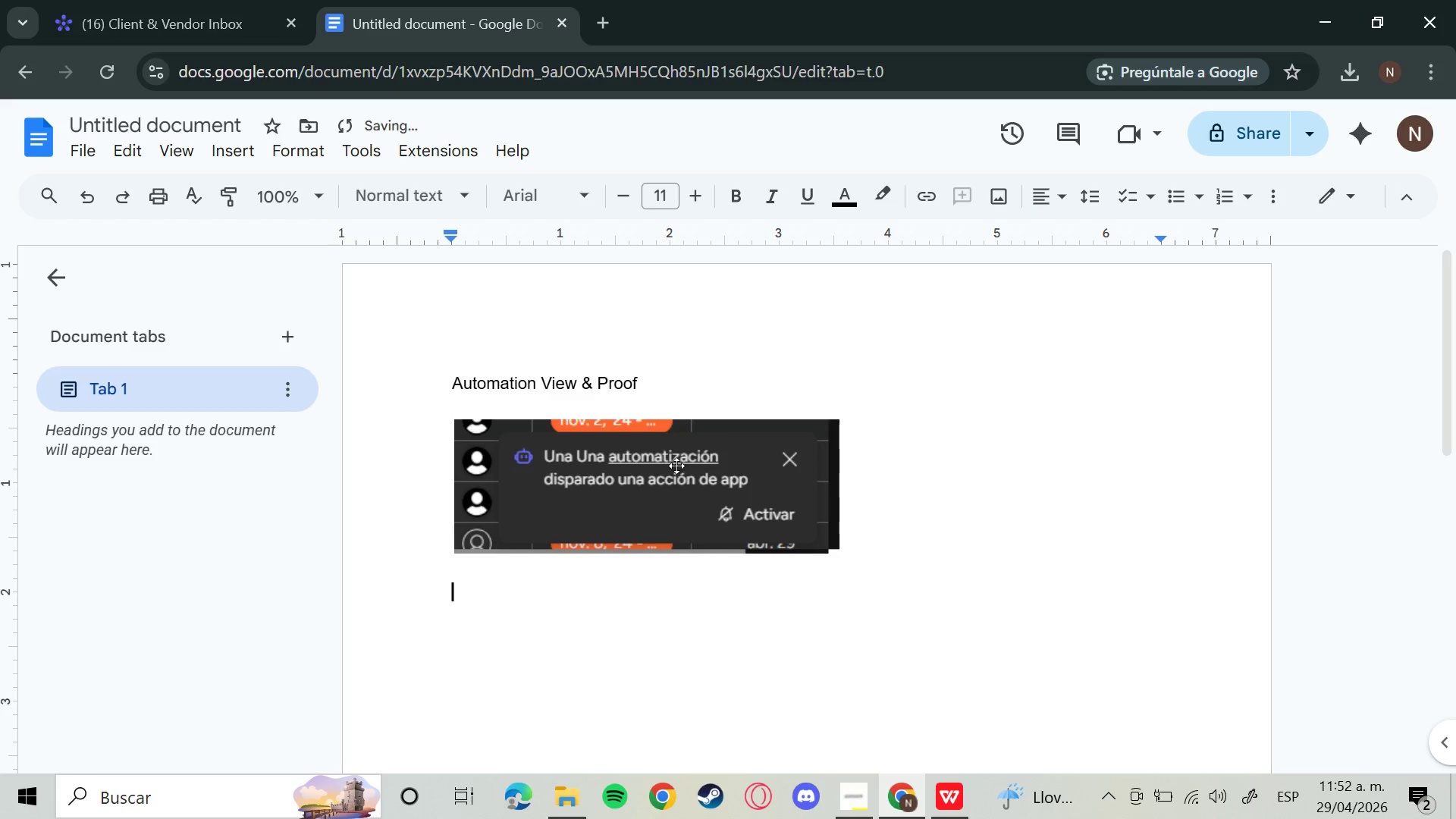 
key(Enter)
 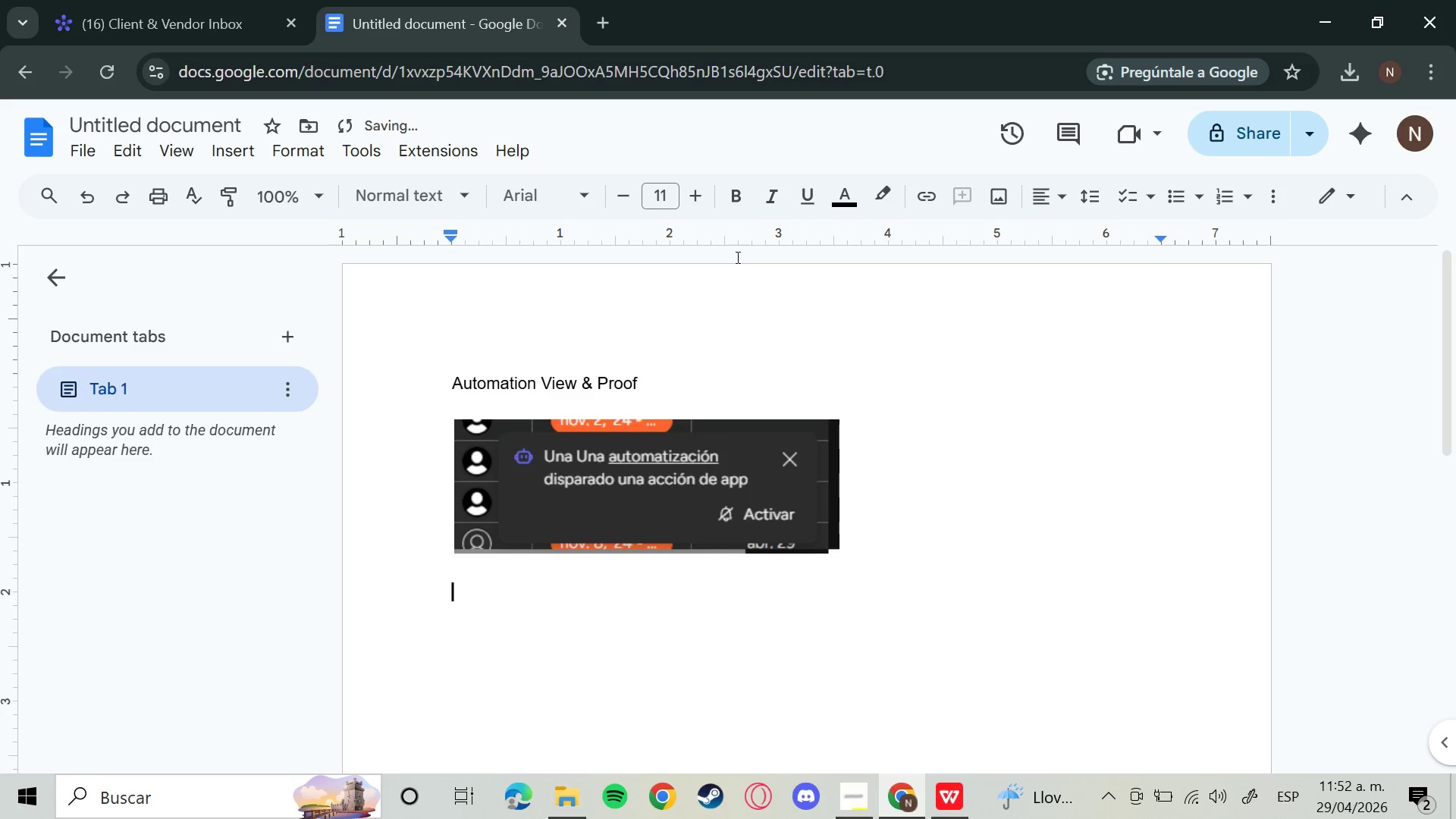 
left_click([140, 0])
 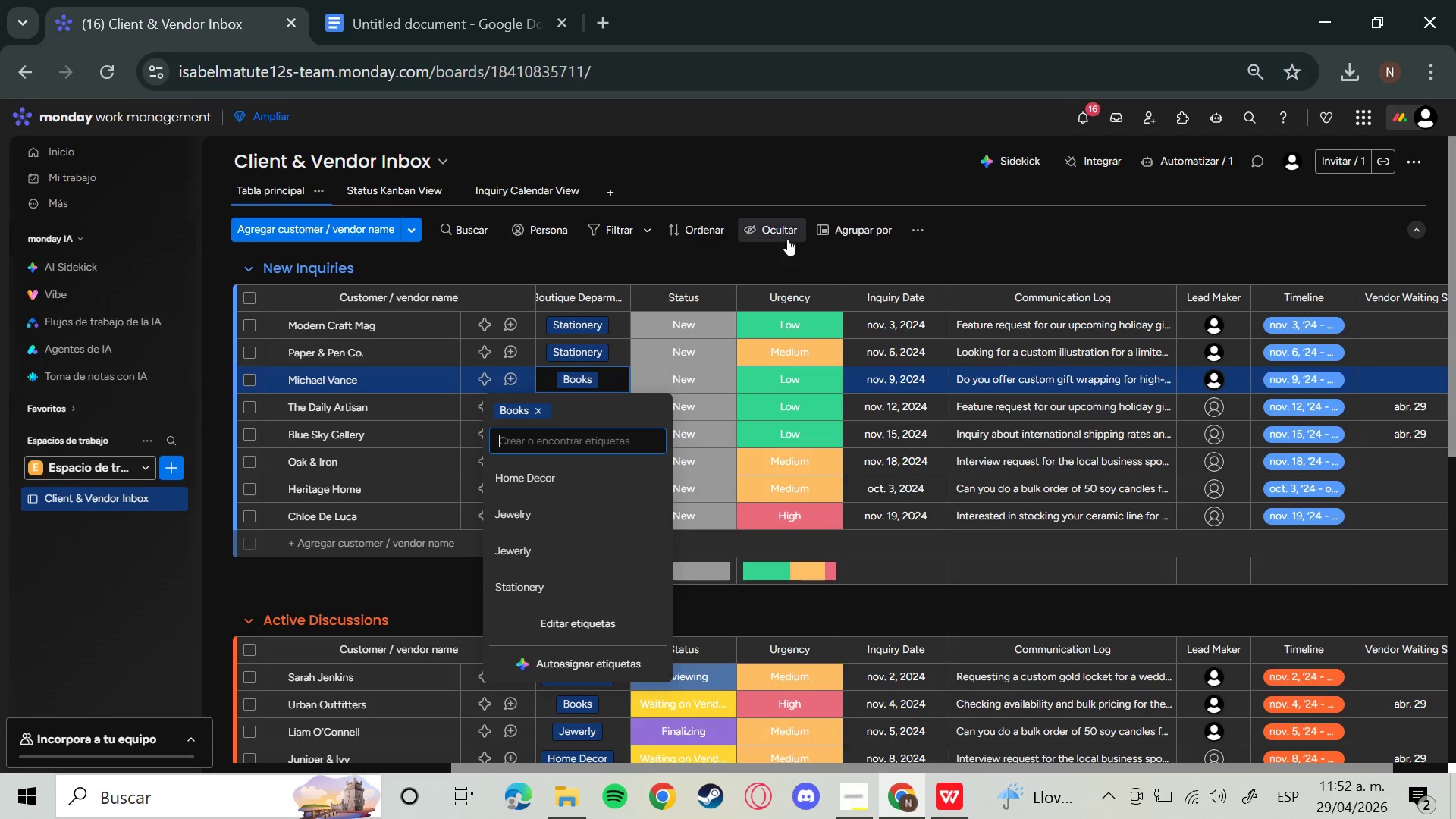 
left_click([718, 269])
 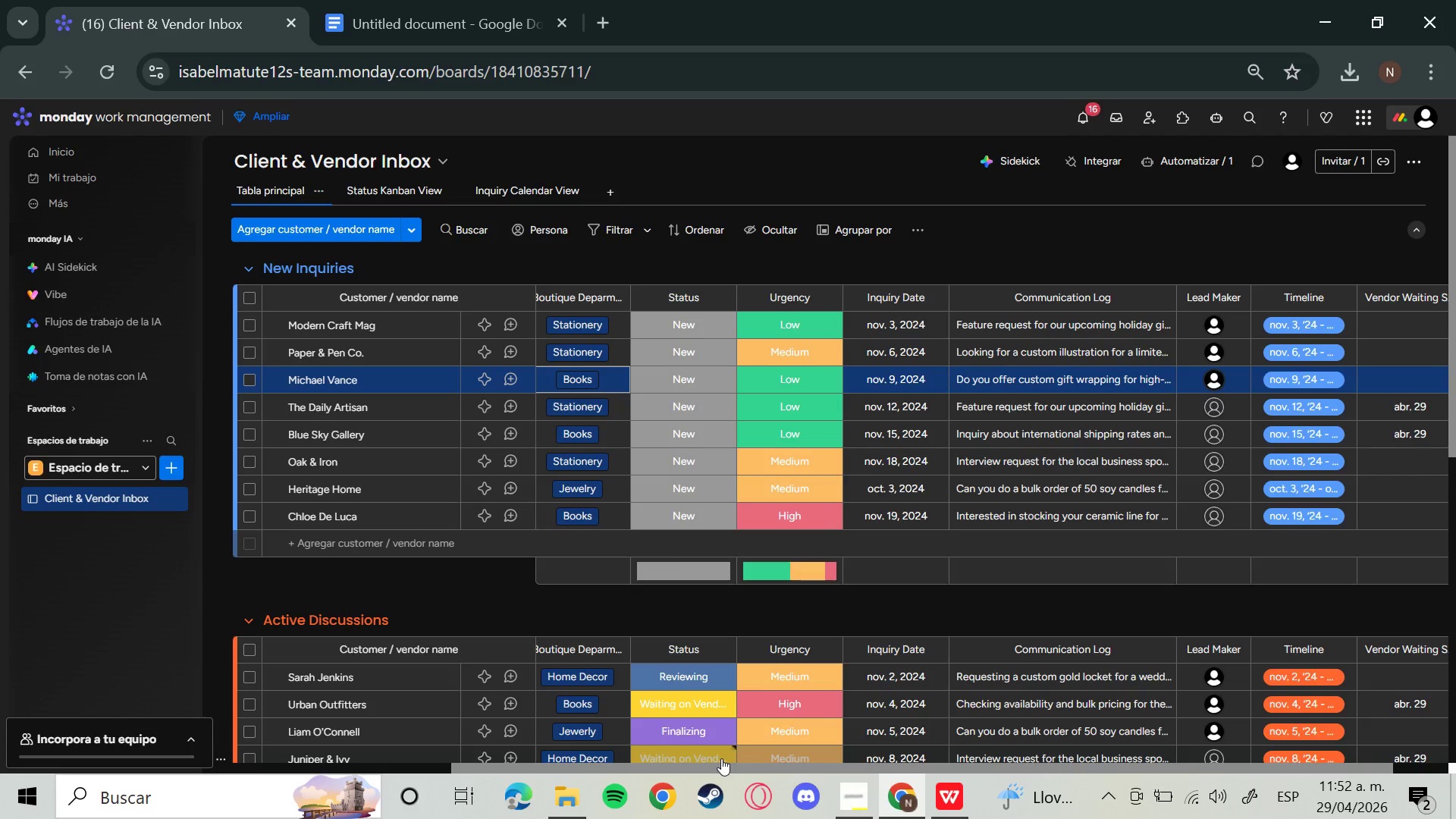 
left_click_drag(start_coordinate=[722, 768], to_coordinate=[530, 774])
 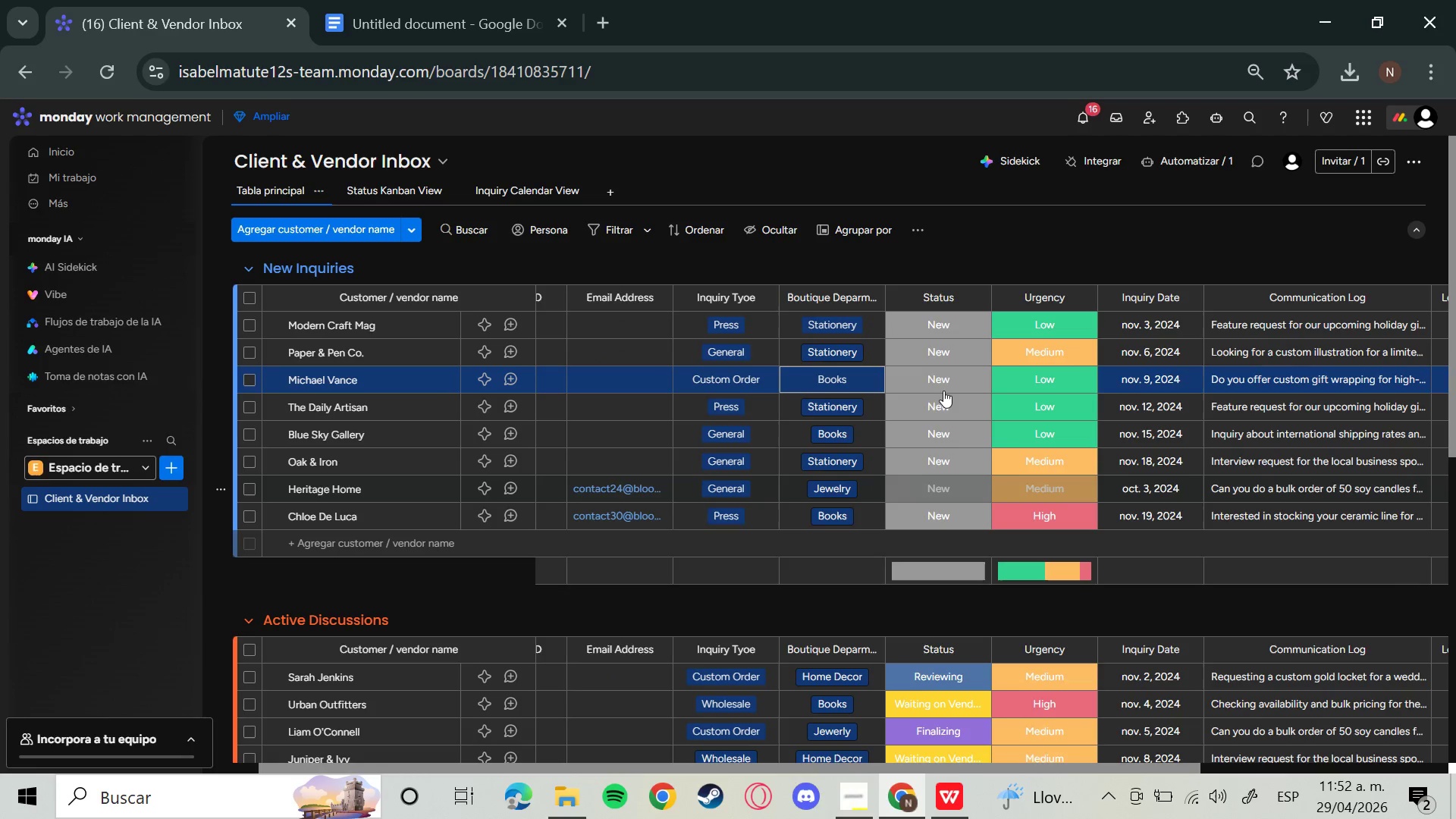 
left_click([942, 383])
 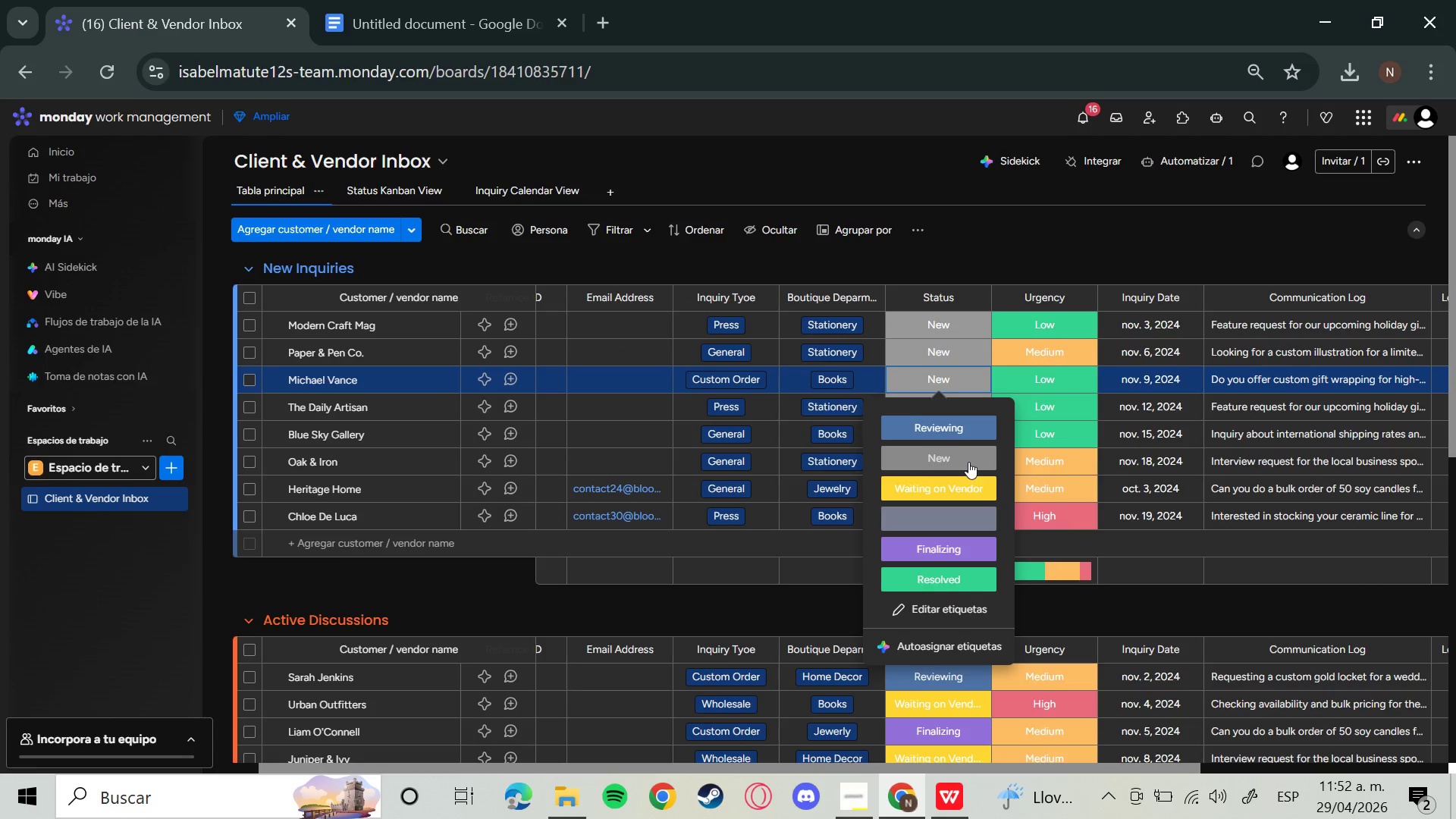 
wait(5.27)
 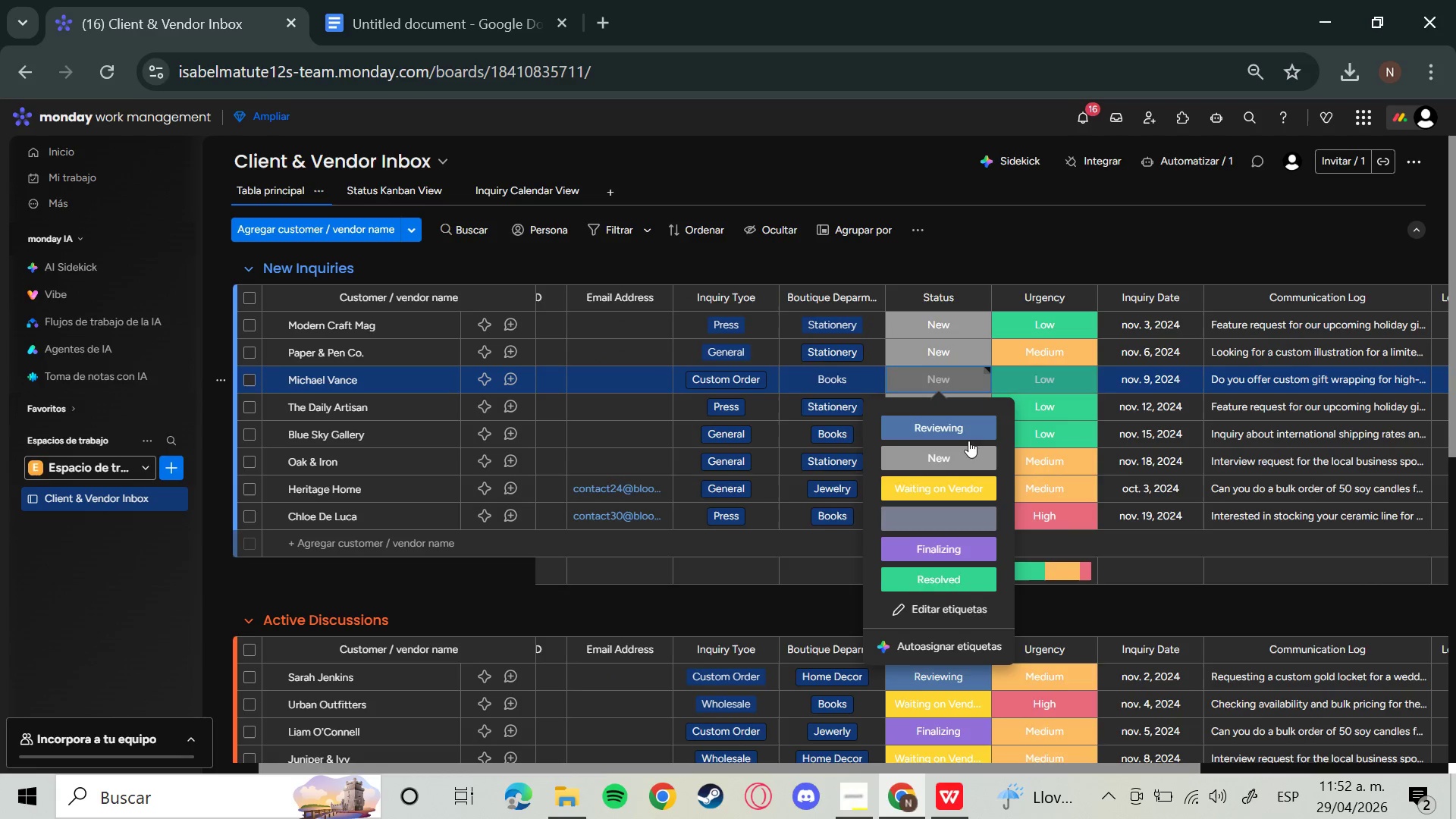 
left_click([968, 462])
 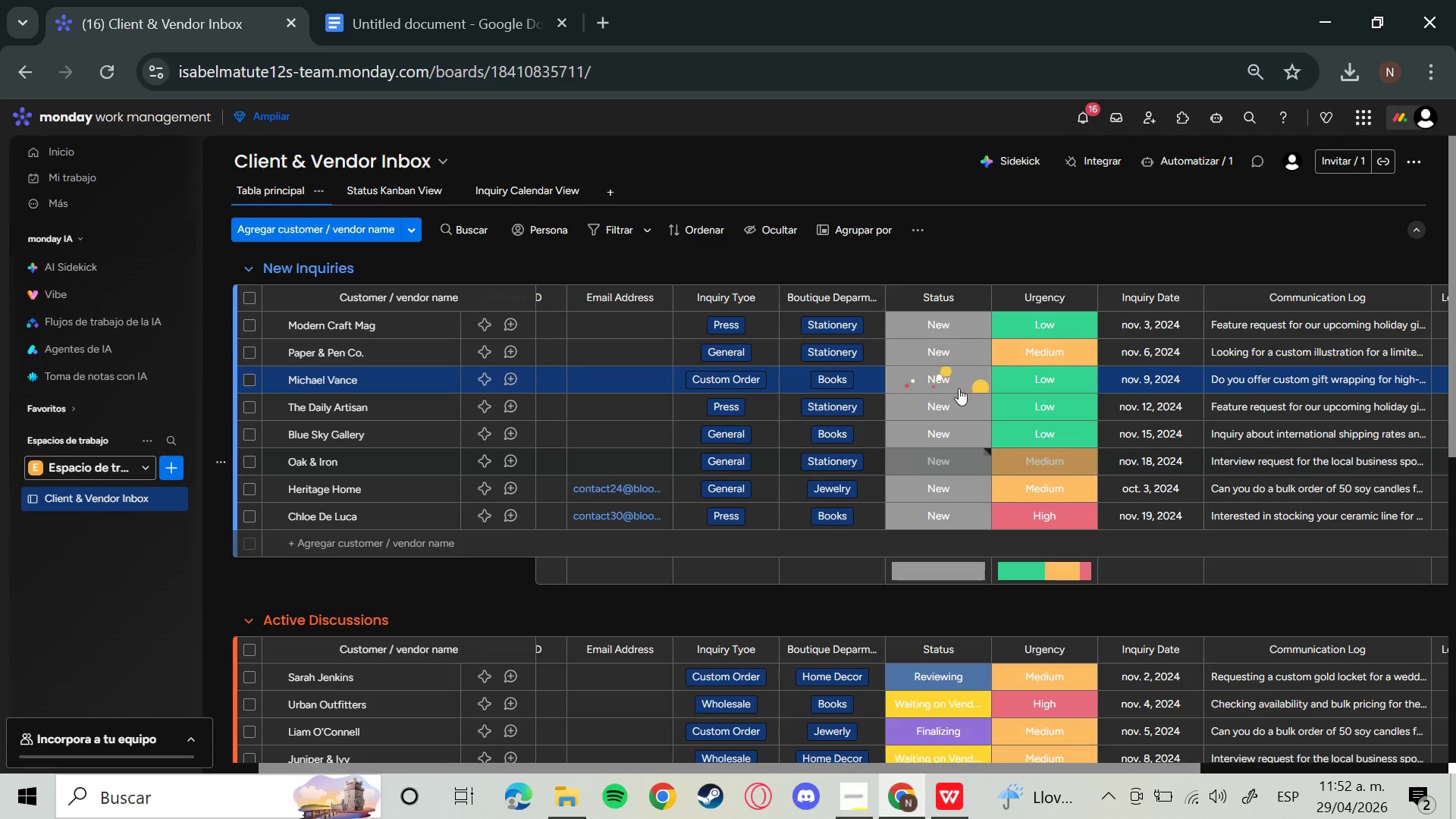 
left_click([943, 366])
 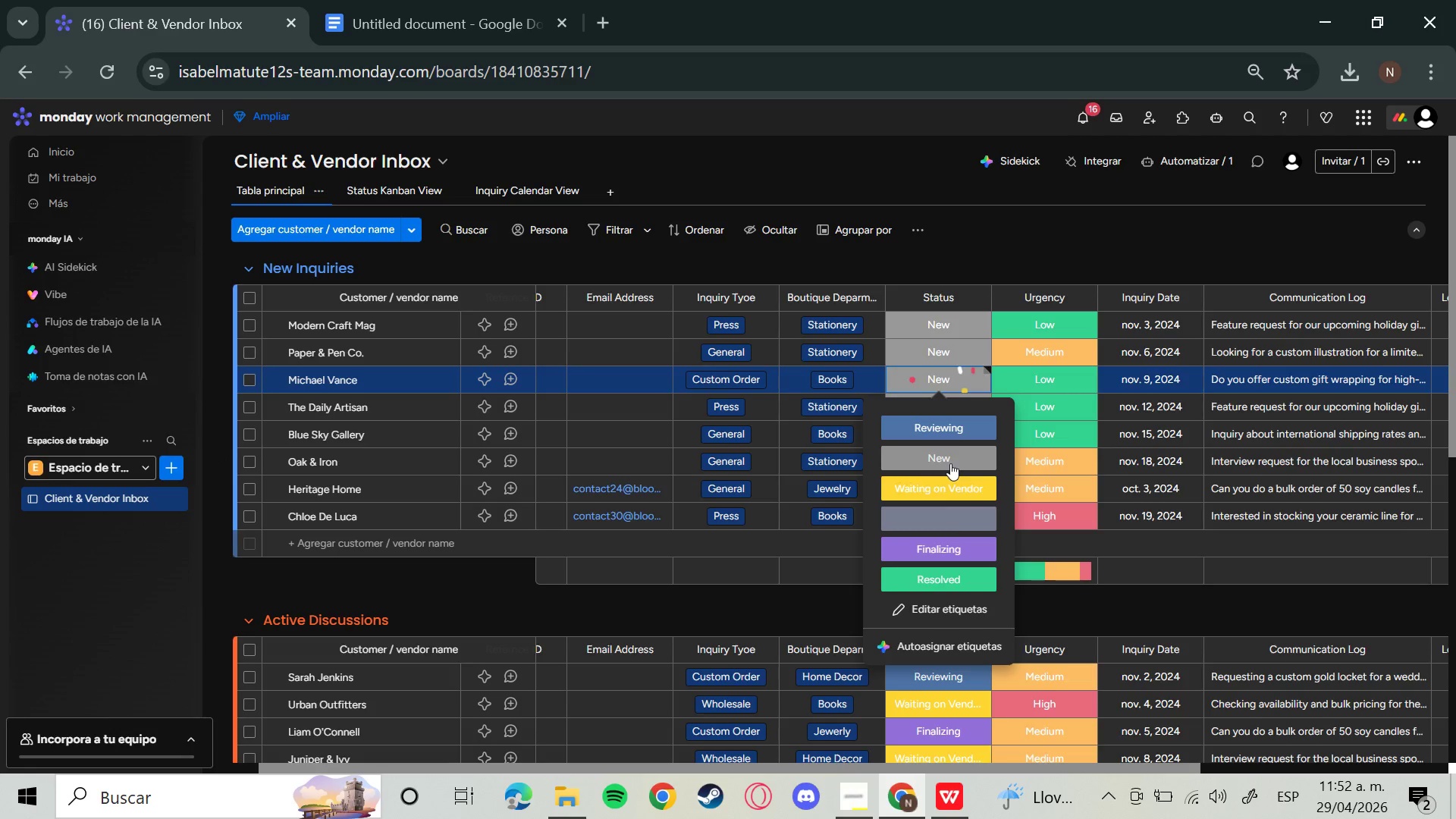 
left_click([953, 509])
 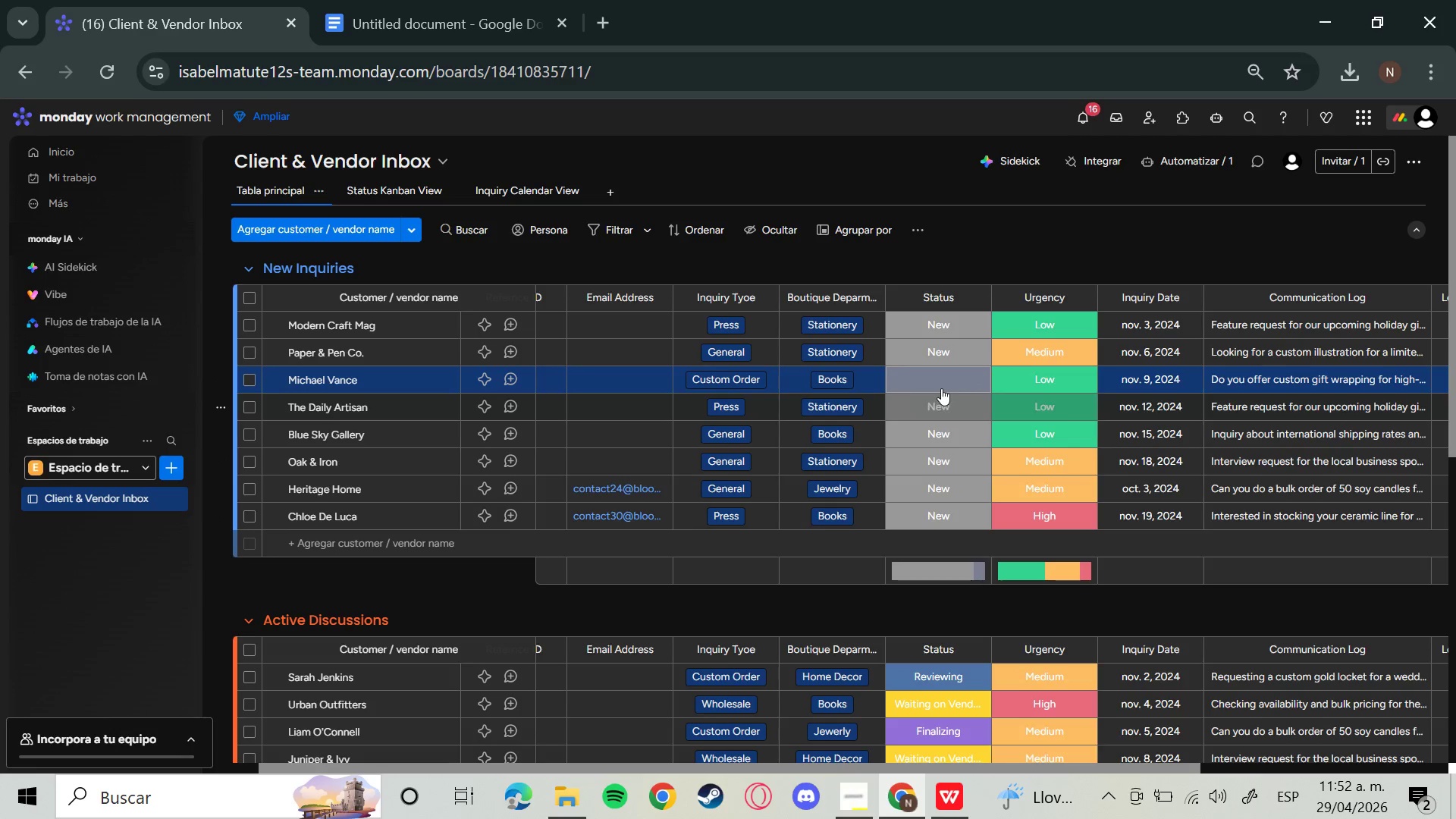 
left_click([942, 384])
 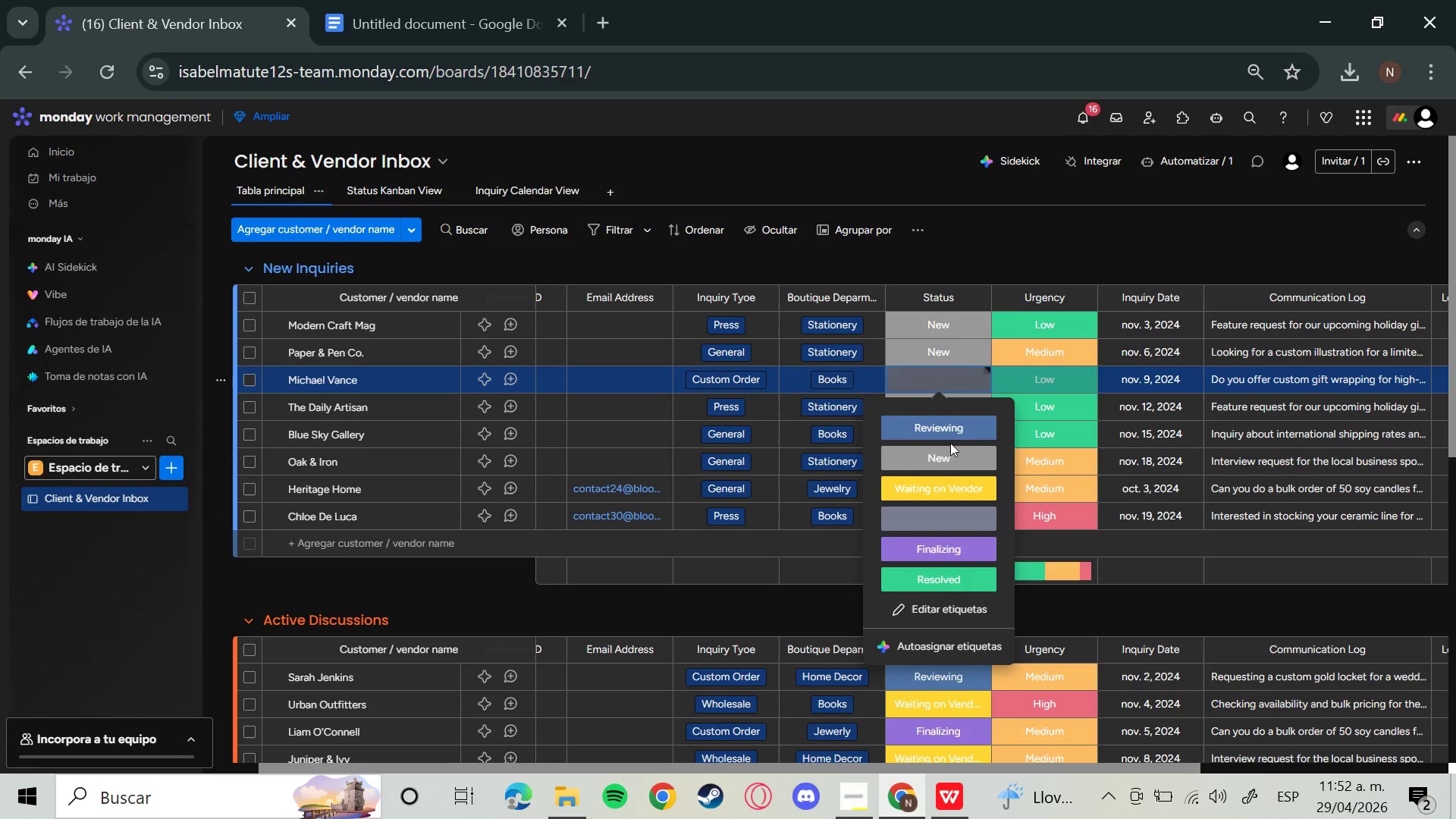 
left_click([956, 459])
 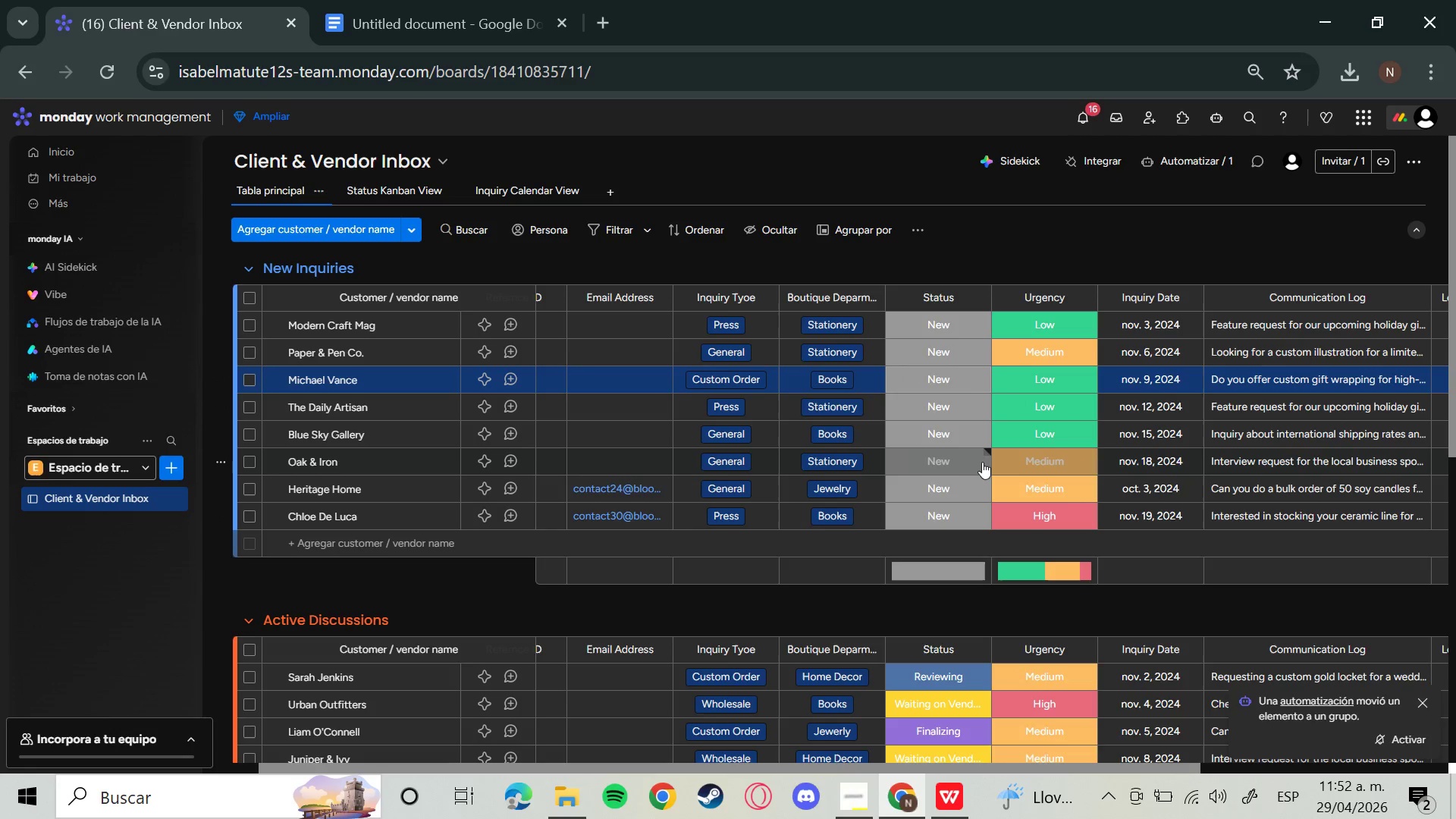 
wait(5.75)
 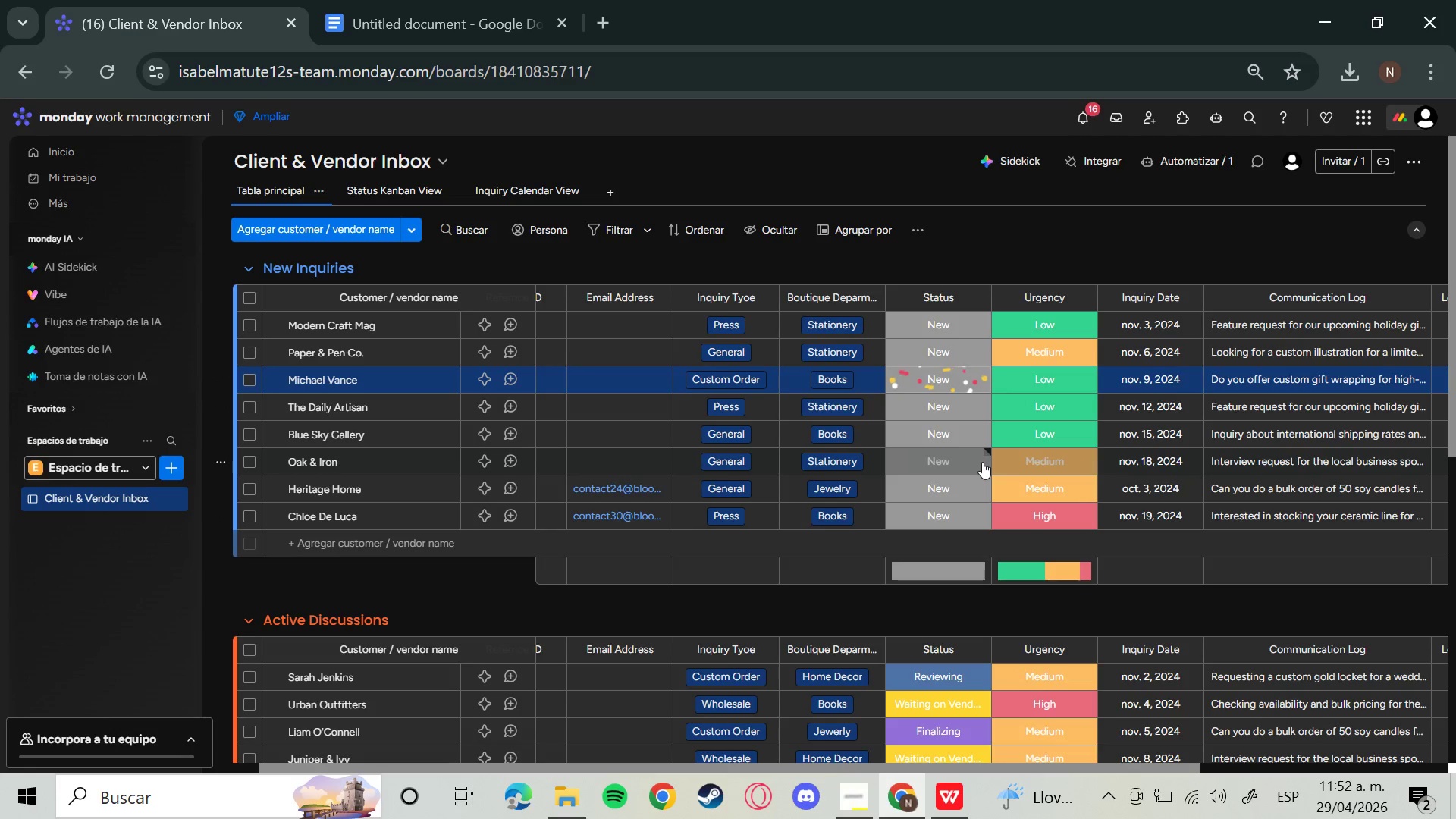 
hold_key(key=MetaLeft, duration=0.33)
 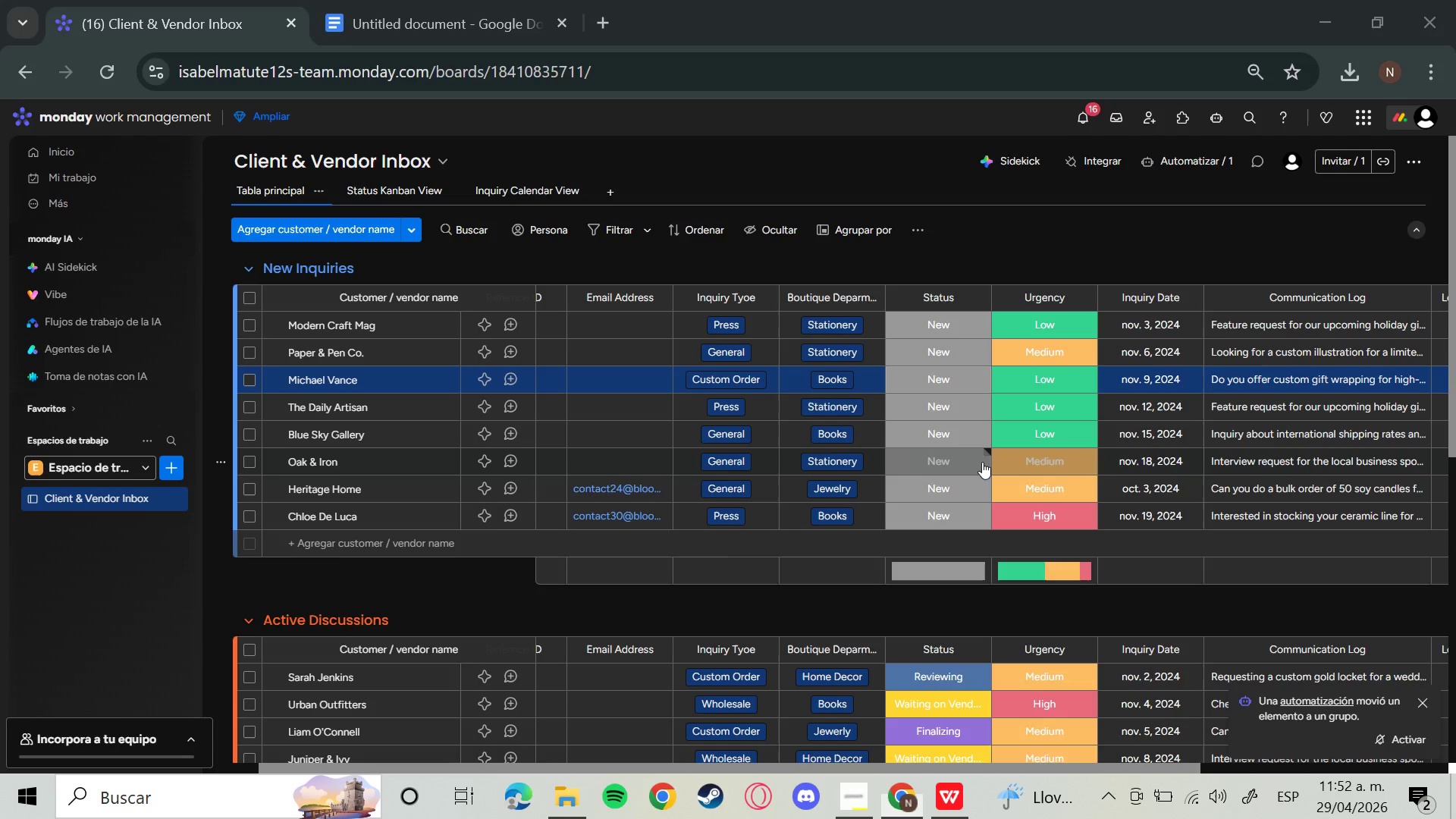 
hold_key(key=MetaLeft, duration=1.86)
 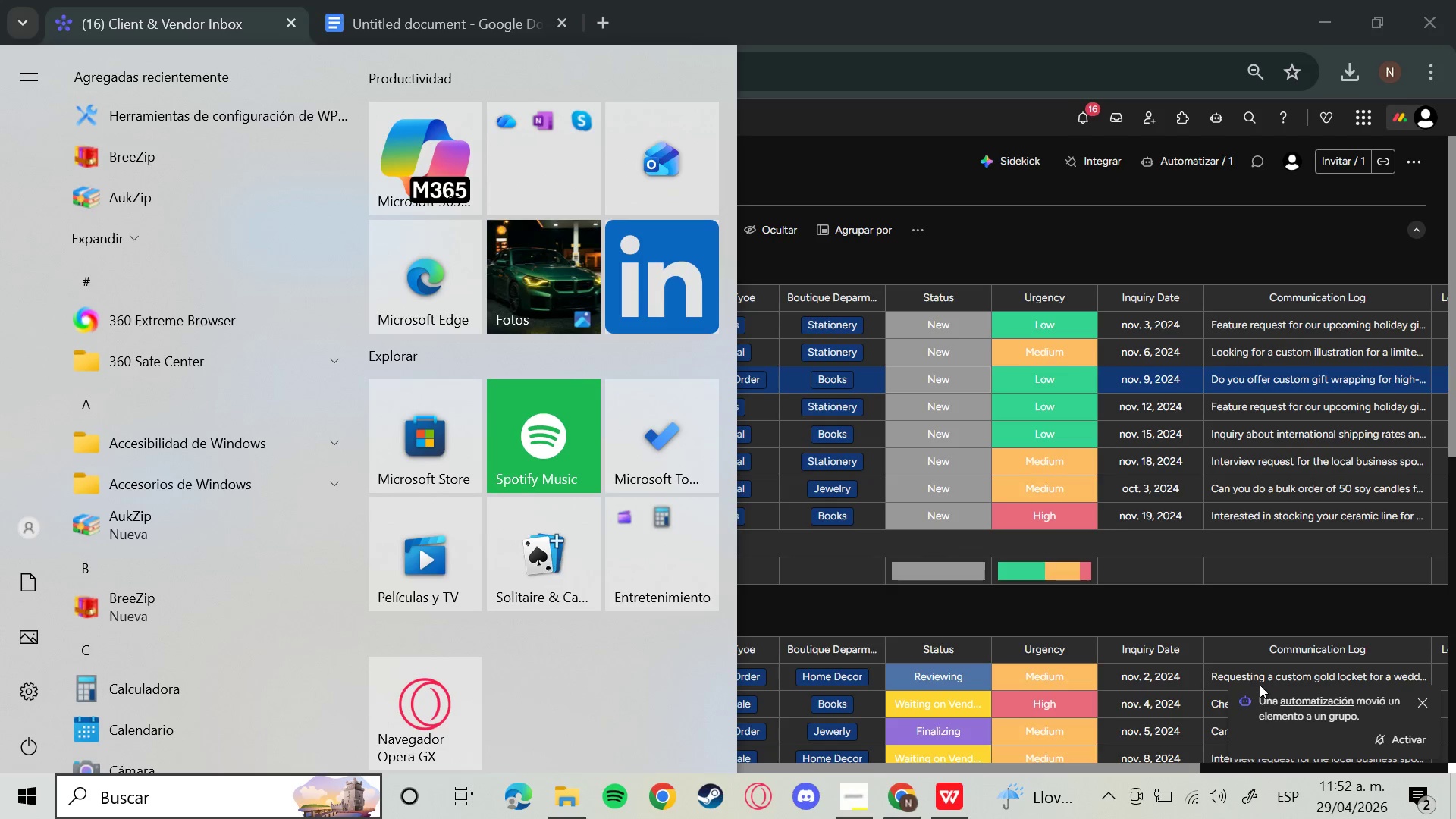 
hold_key(key=ShiftLeft, duration=1.66)
 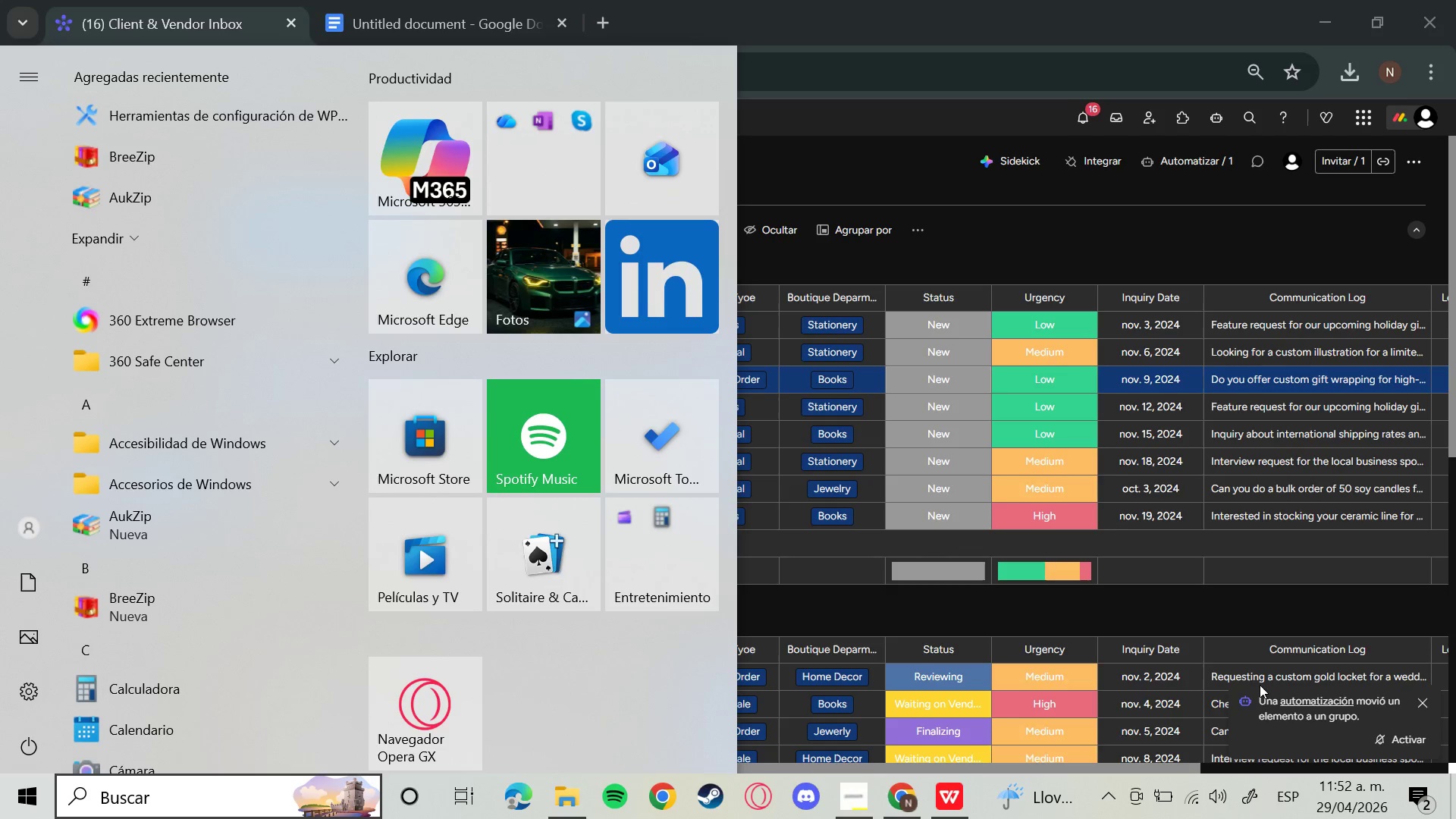 
hold_key(key=S, duration=1.27)
 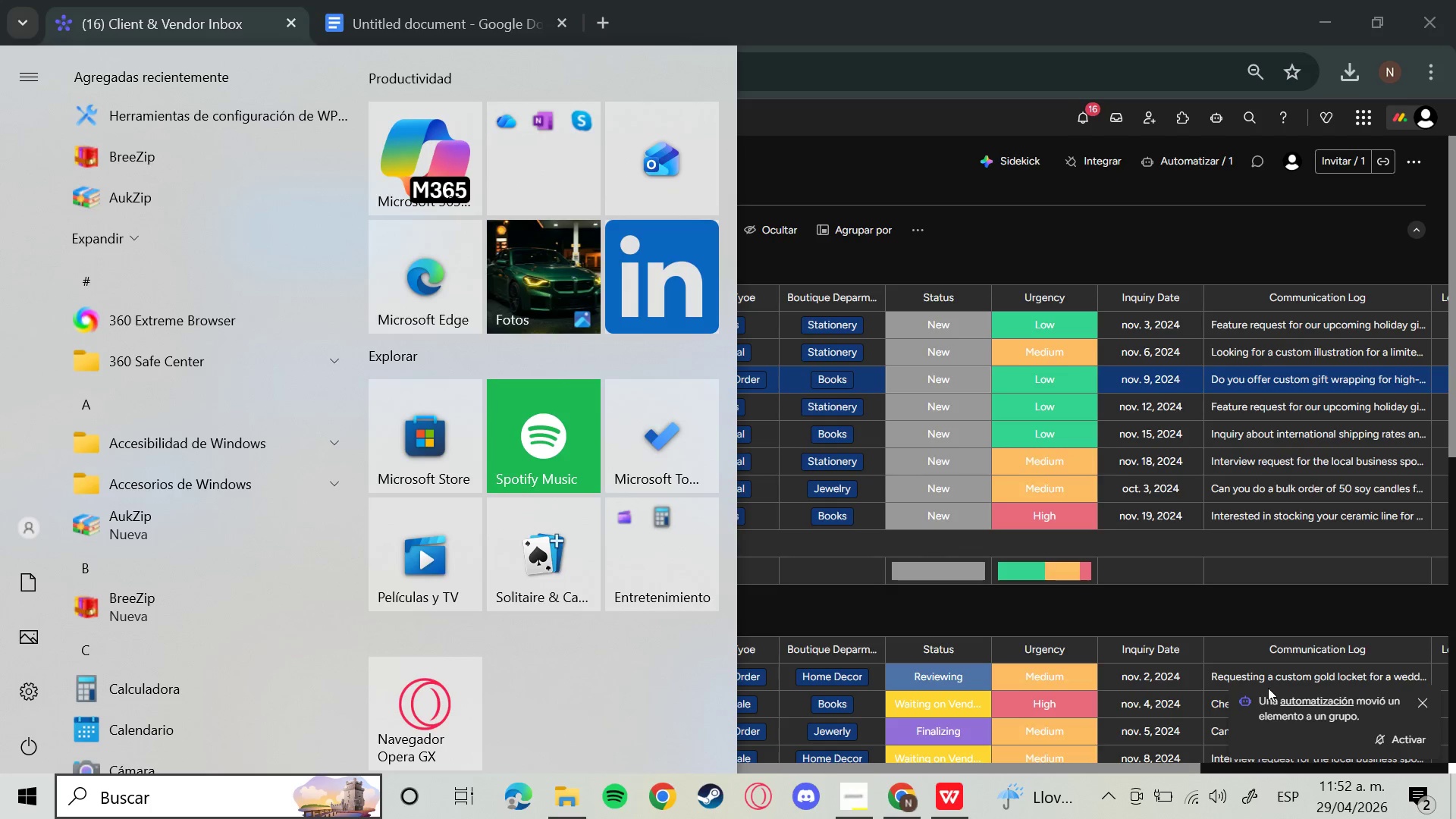 
hold_key(key=MetaLeft, duration=0.56)
 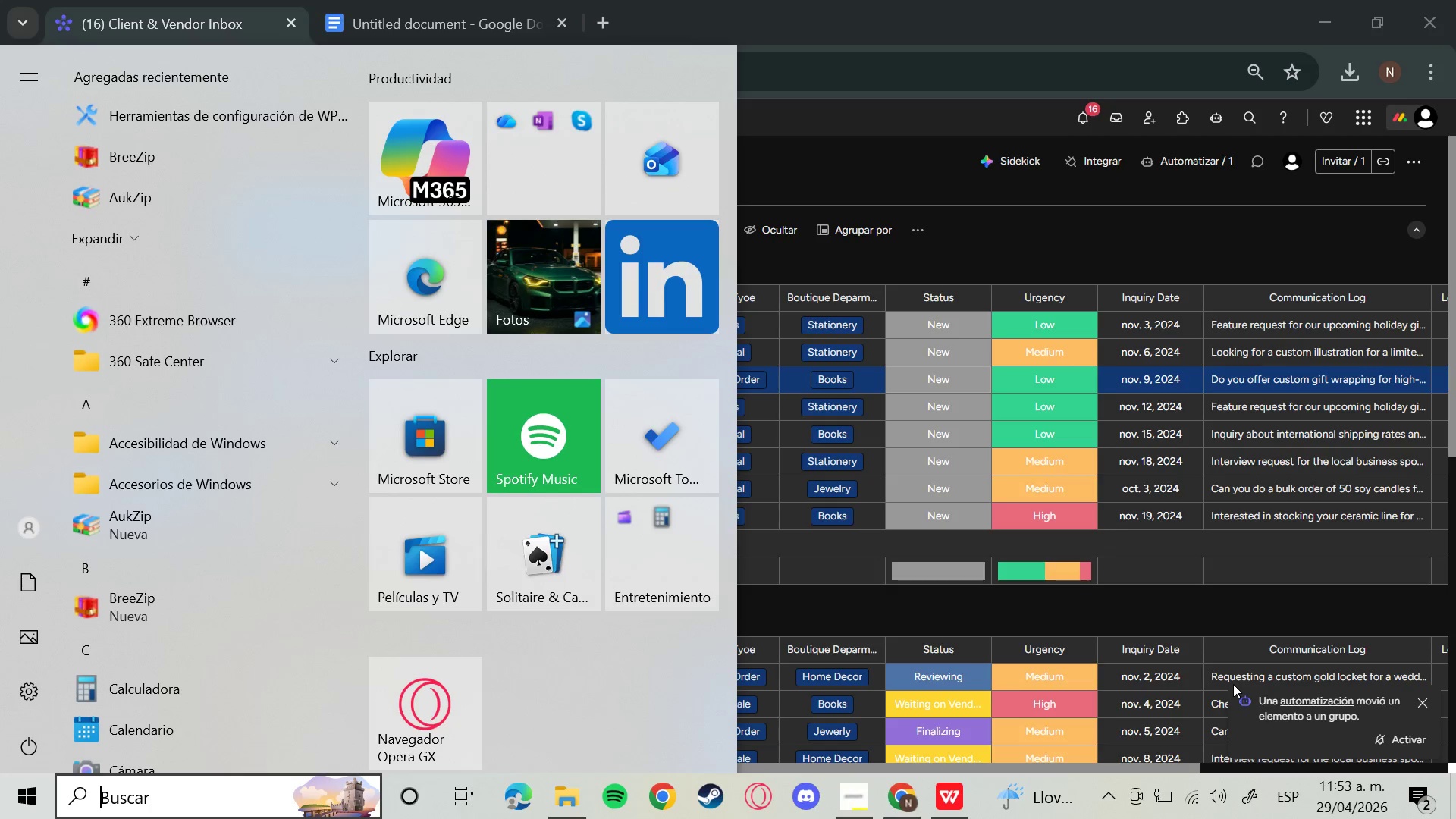 
hold_key(key=ShiftLeft, duration=0.39)
 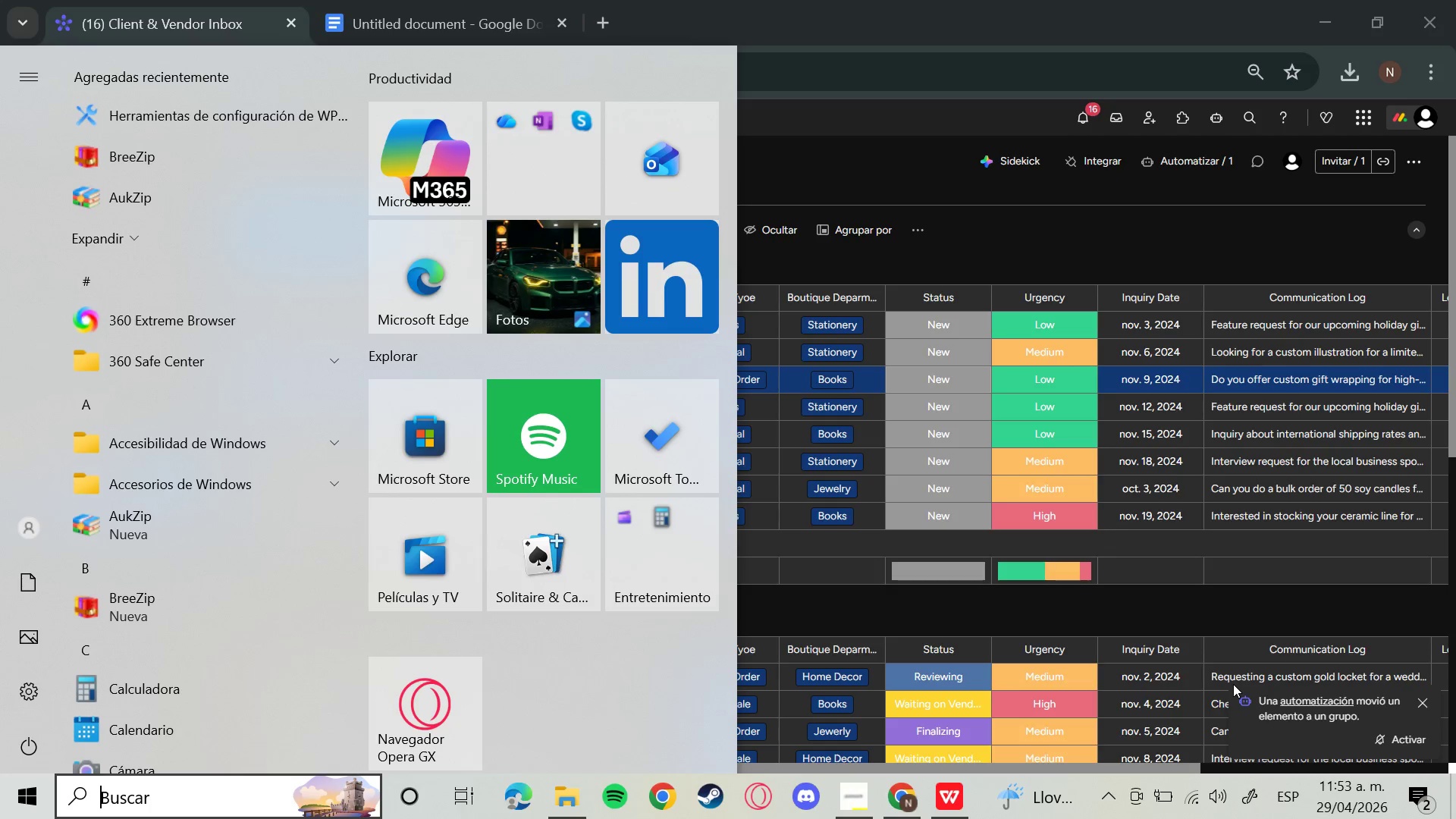 
hold_key(key=S, duration=0.33)
 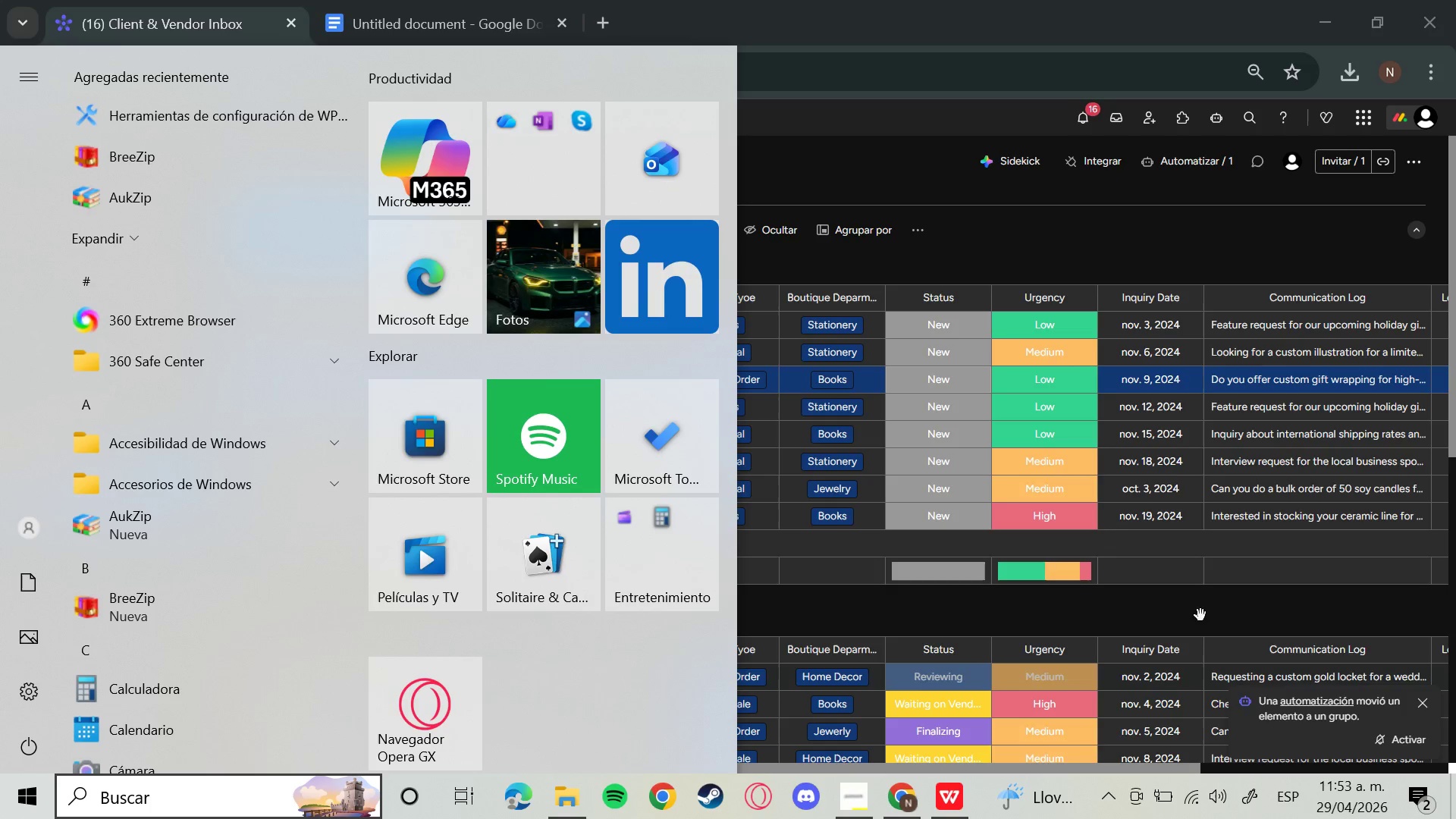 
left_click([1200, 615])
 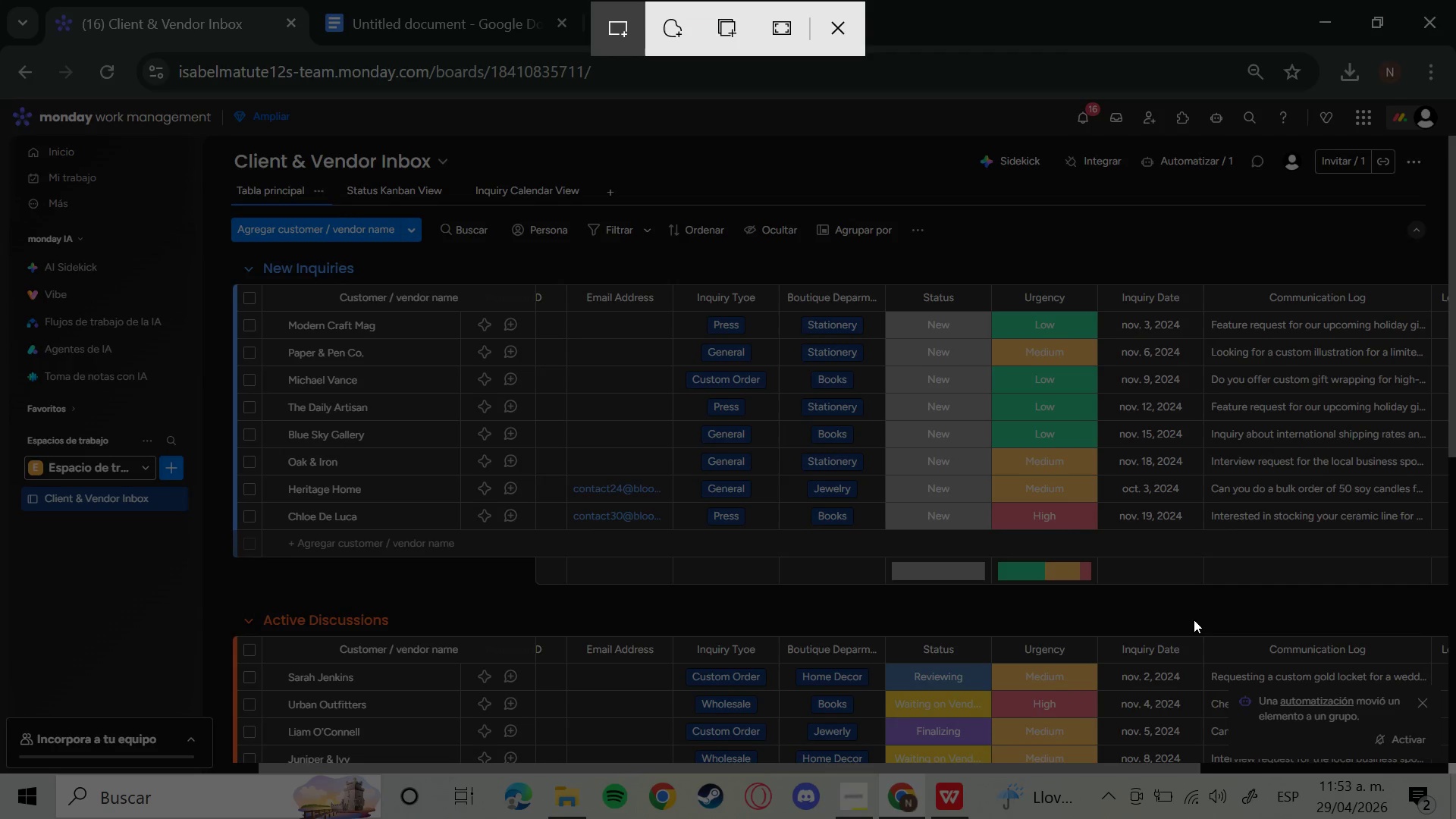 
left_click_drag(start_coordinate=[1181, 630], to_coordinate=[1442, 745])
 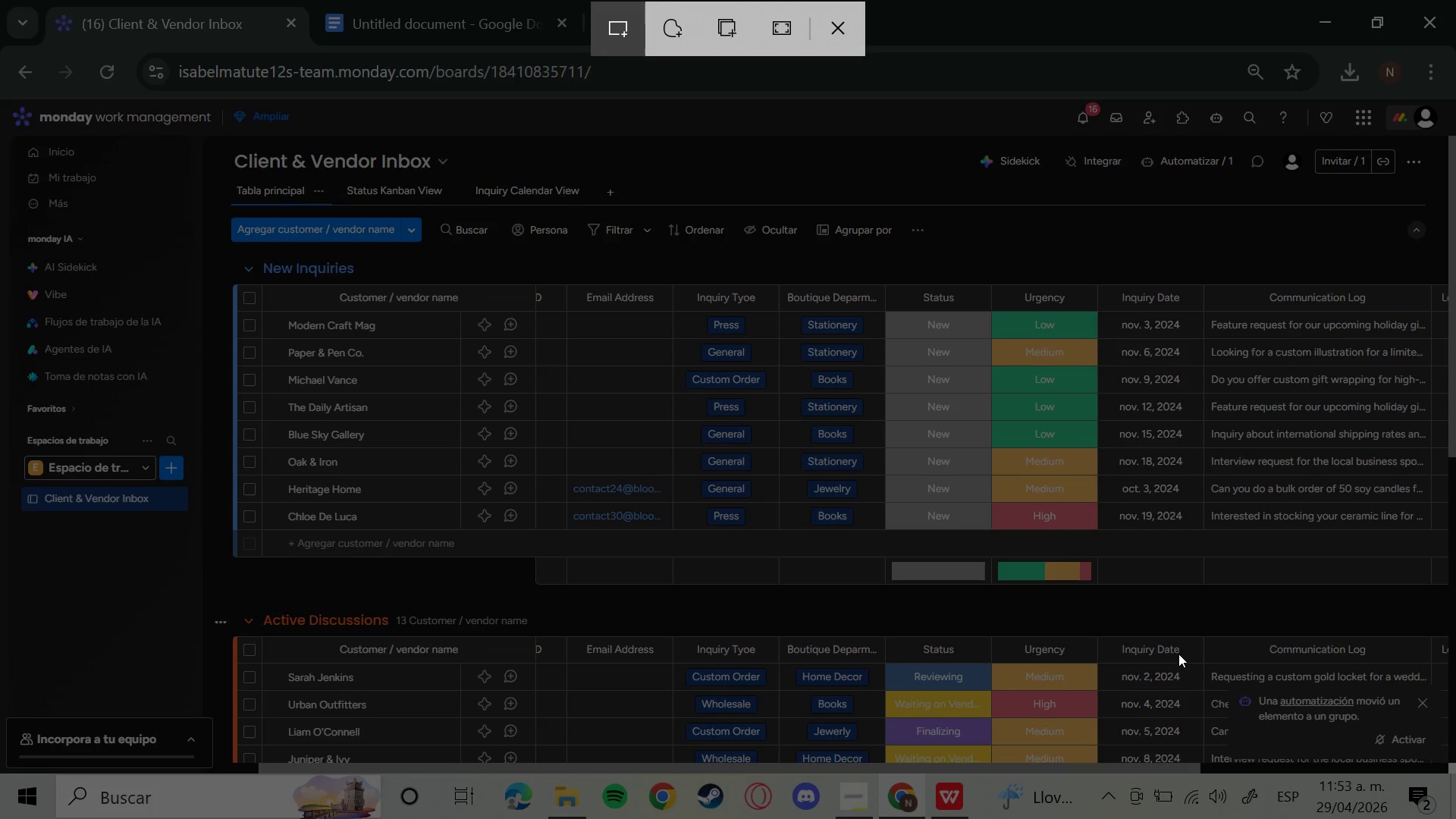 
left_click_drag(start_coordinate=[1184, 653], to_coordinate=[1454, 768])
 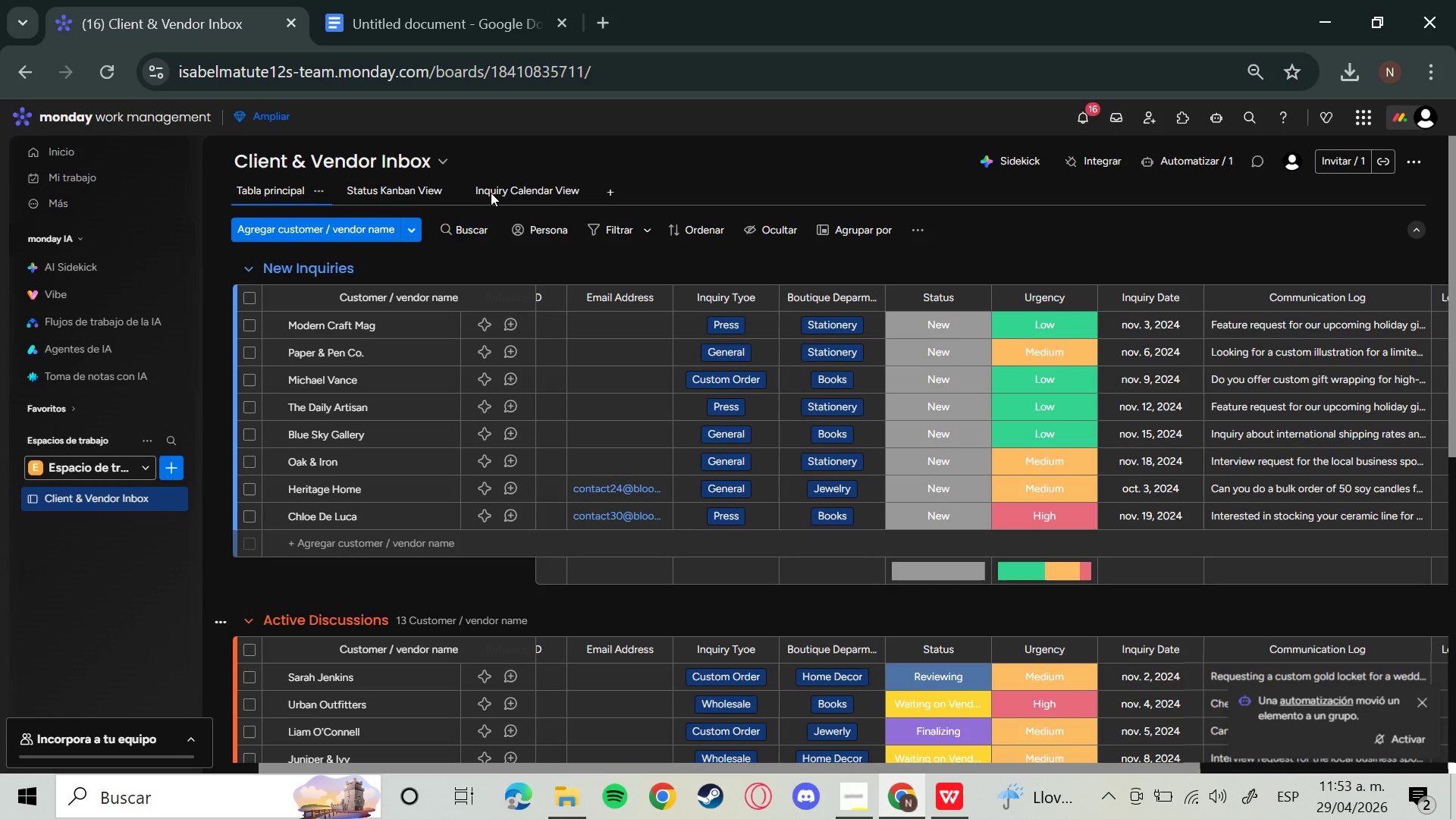 
left_click([469, 11])
 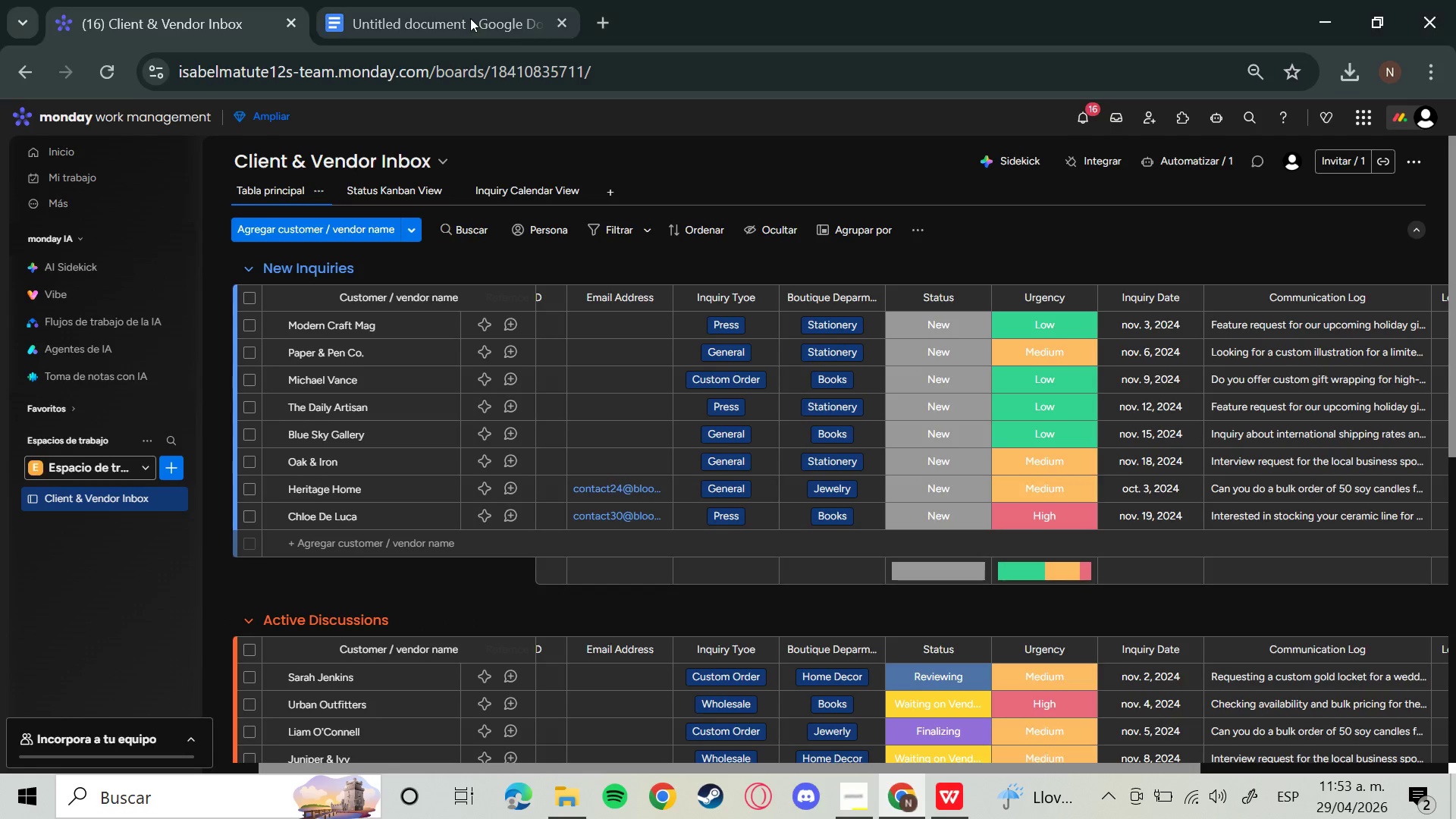 
left_click([470, 18])
 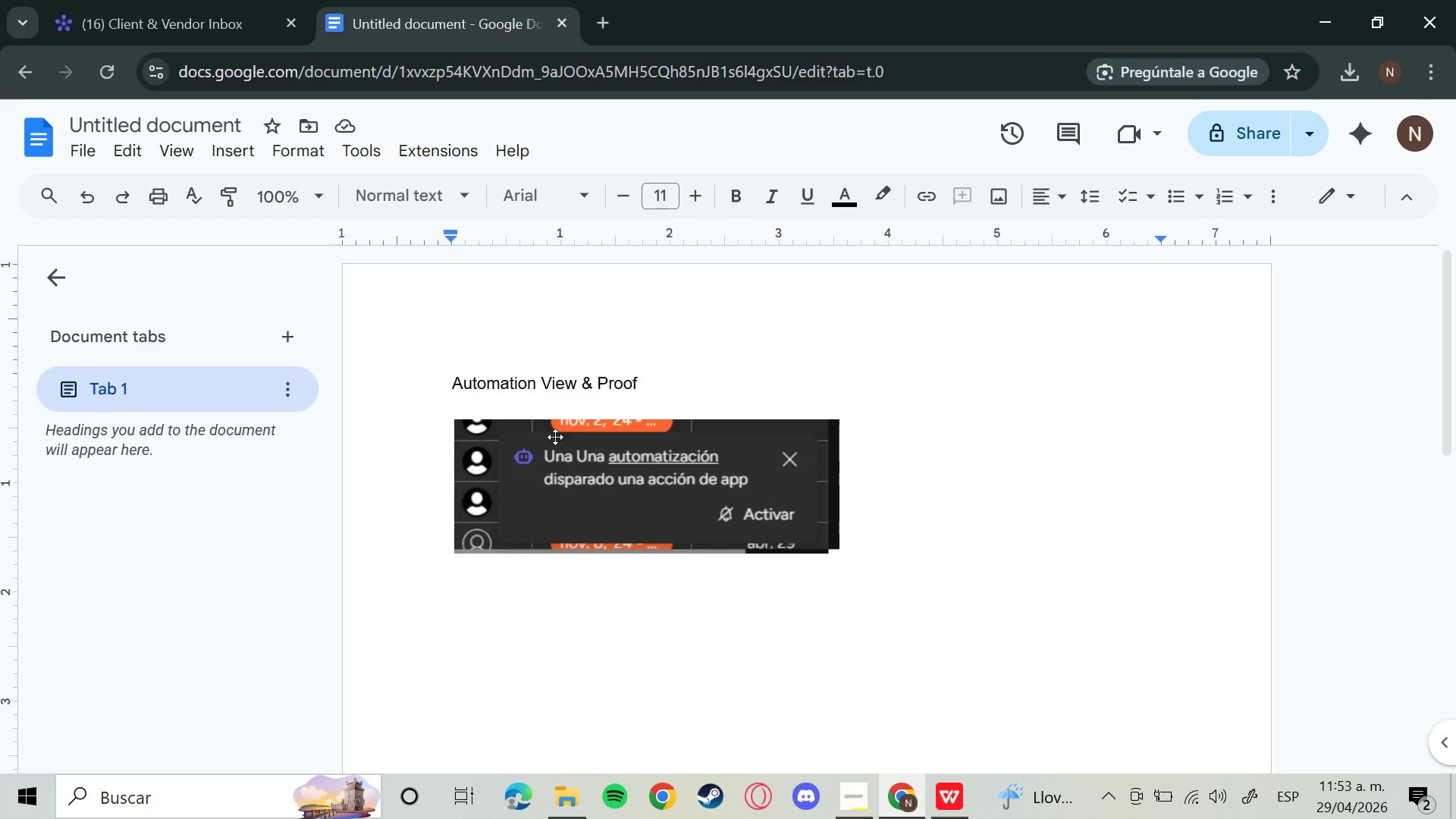 
key(Control+V)
 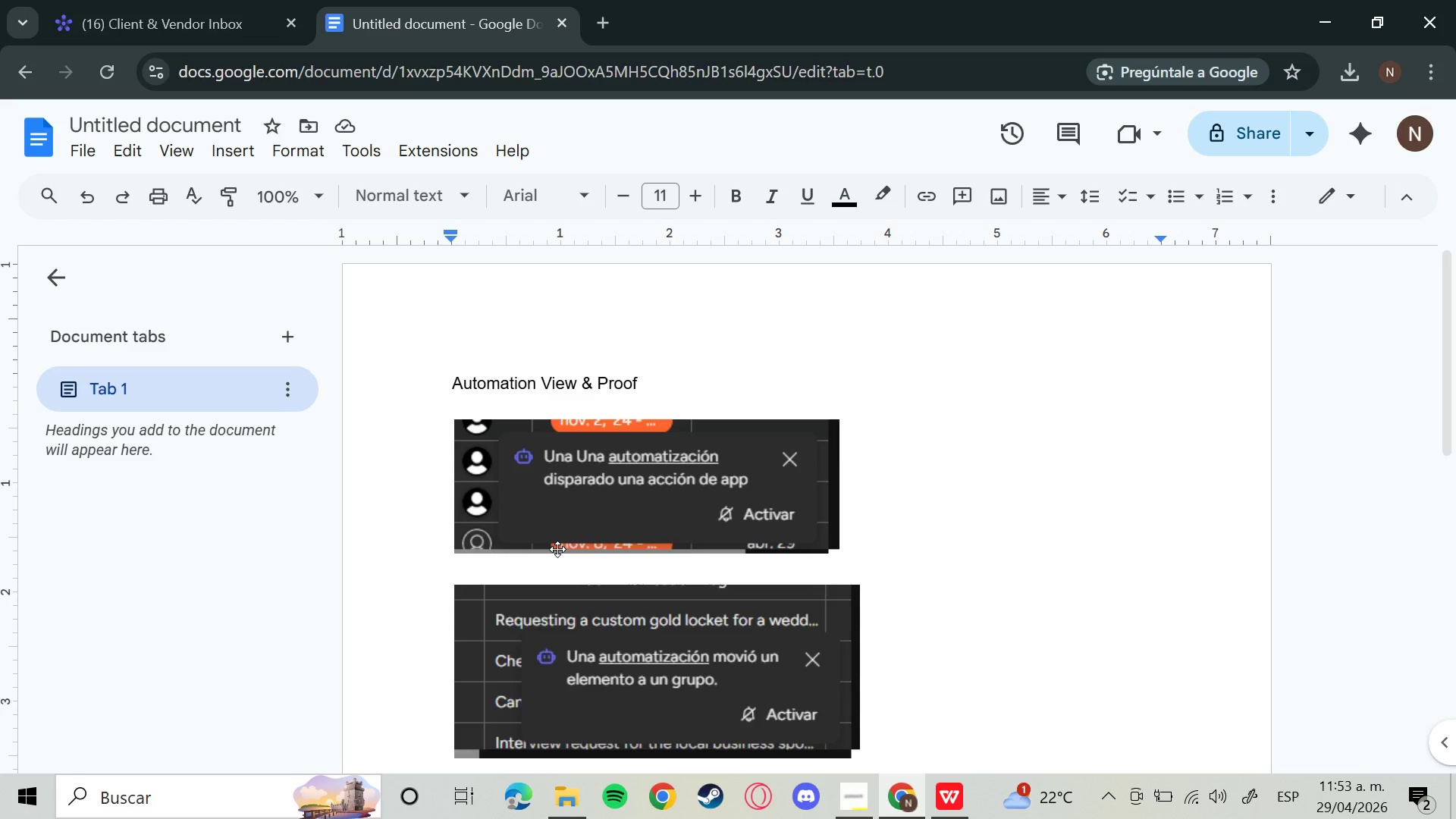 
wait(21.39)
 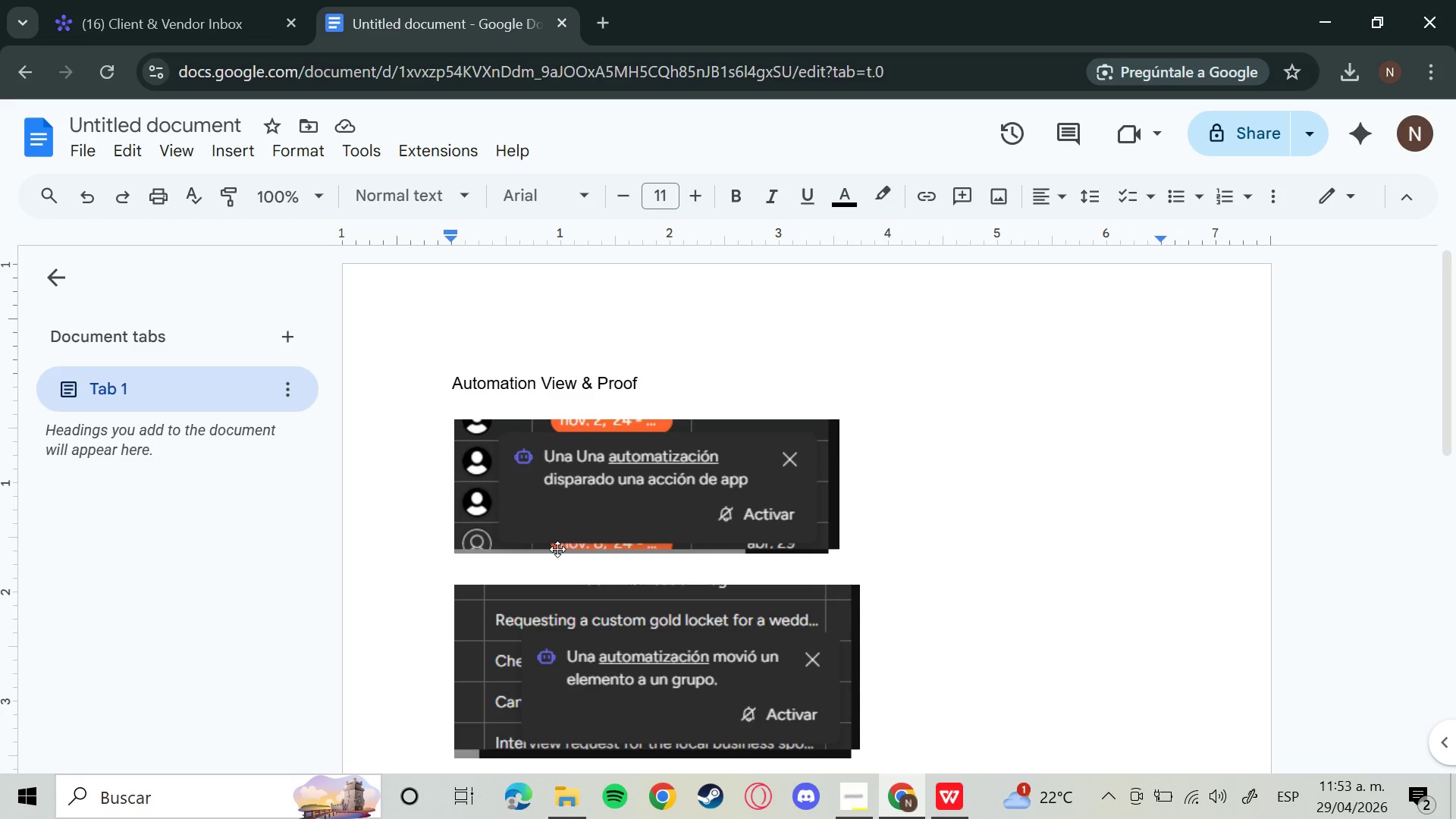 
scroll: coordinate [1030, 533], scroll_direction: down, amount: 3.0
 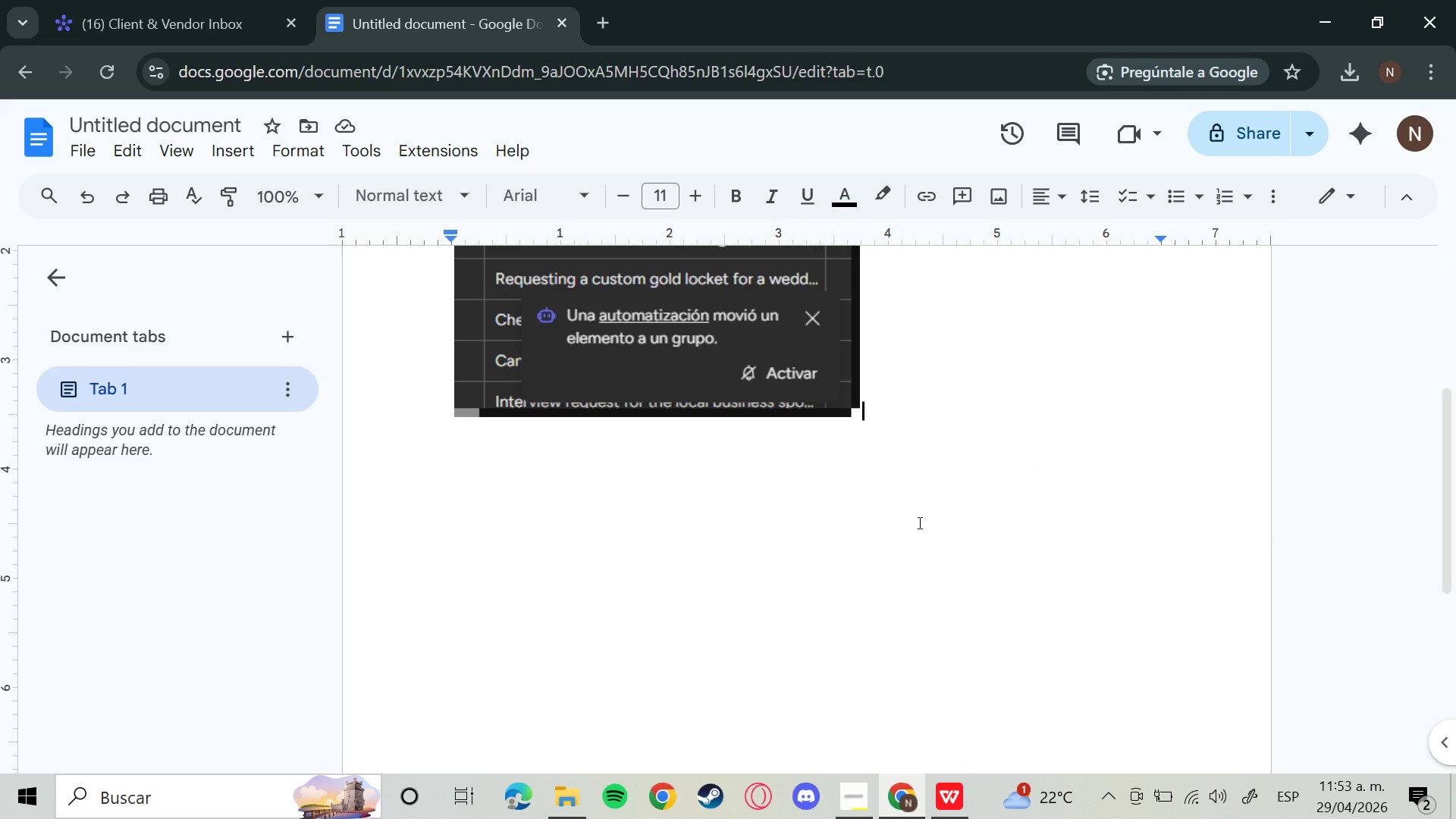 
key(Enter)
 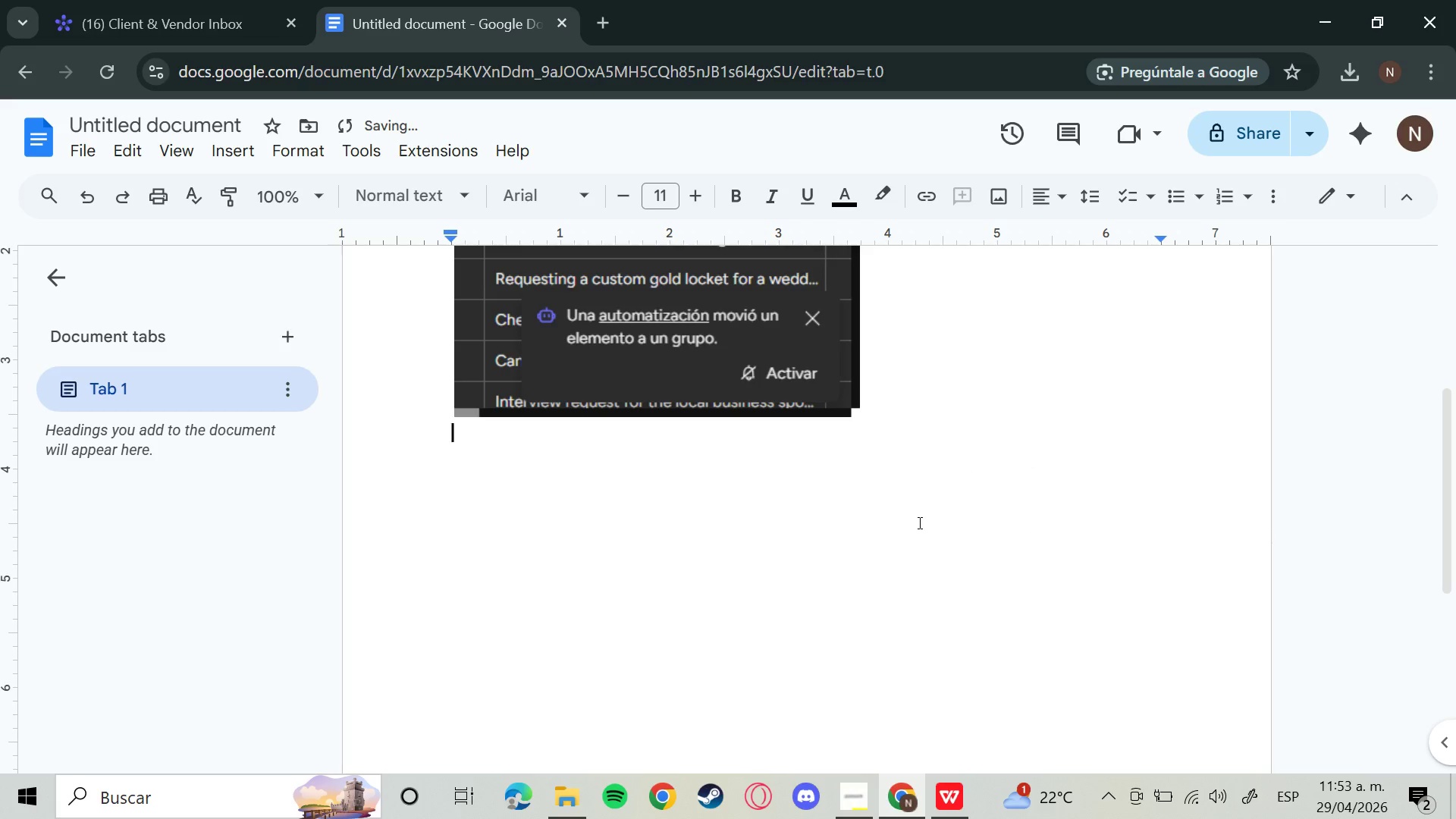 
key(Enter)
 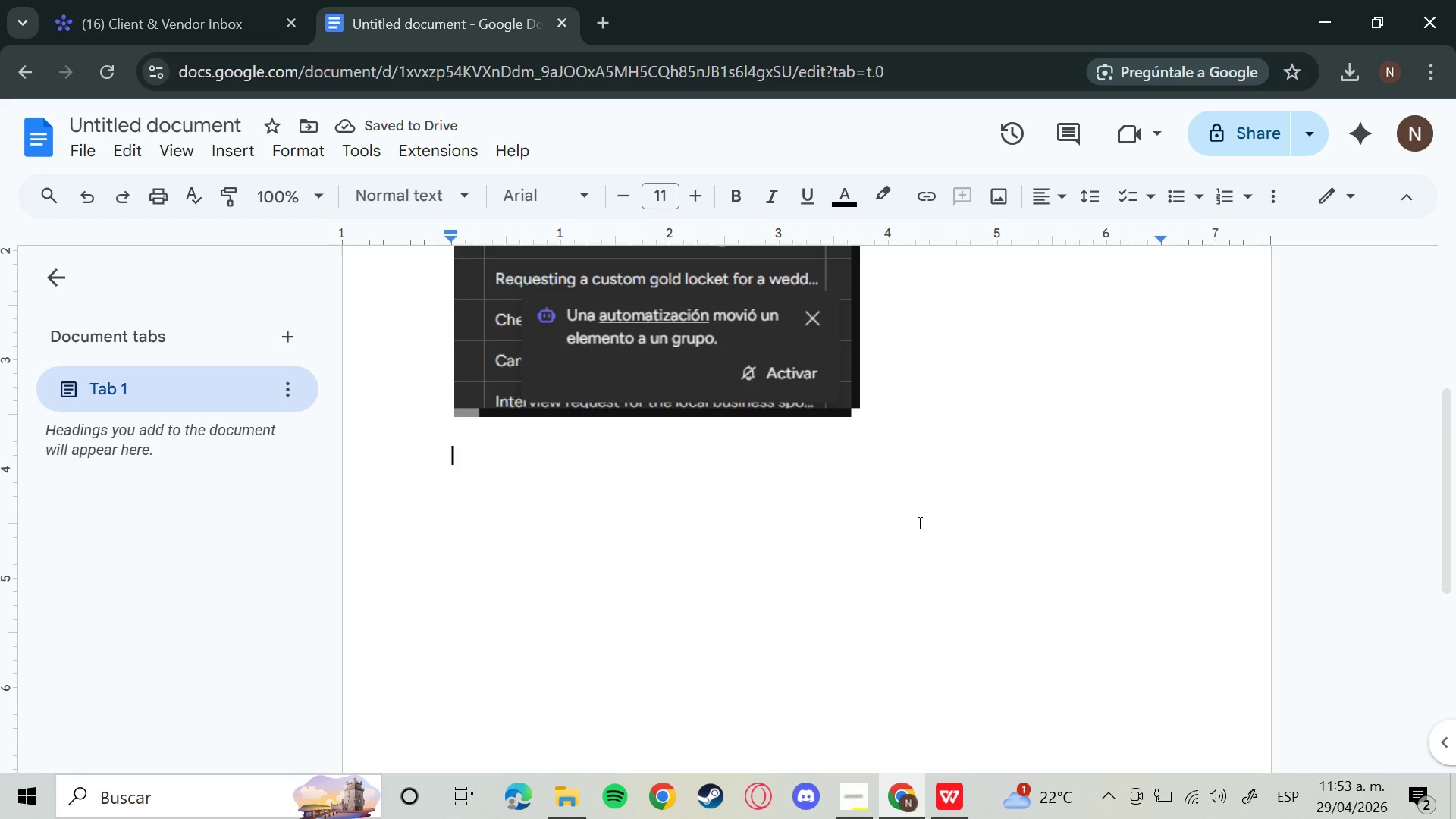 
wait(6.55)
 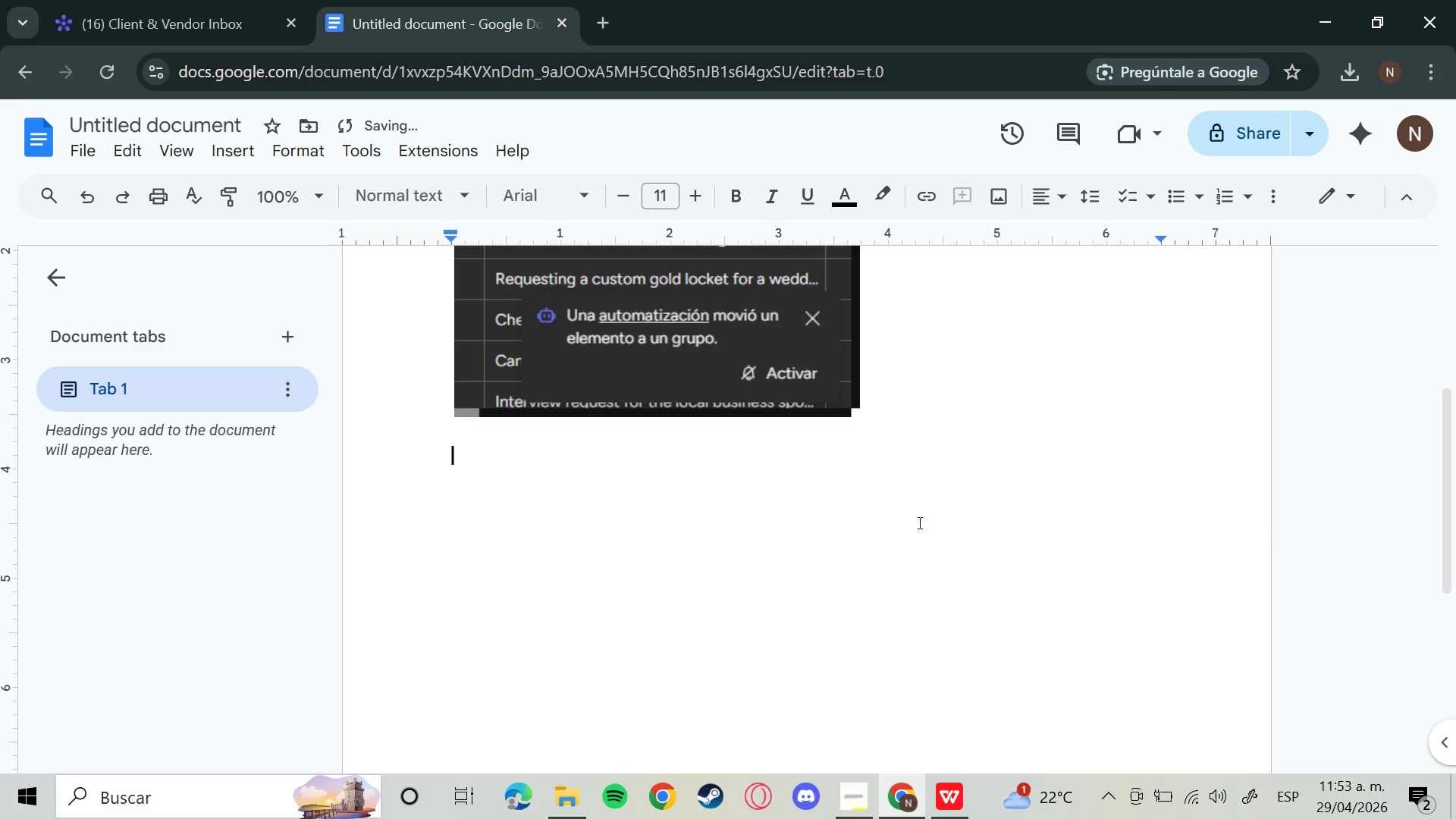 
scroll: coordinate [938, 528], scroll_direction: up, amount: 3.0
 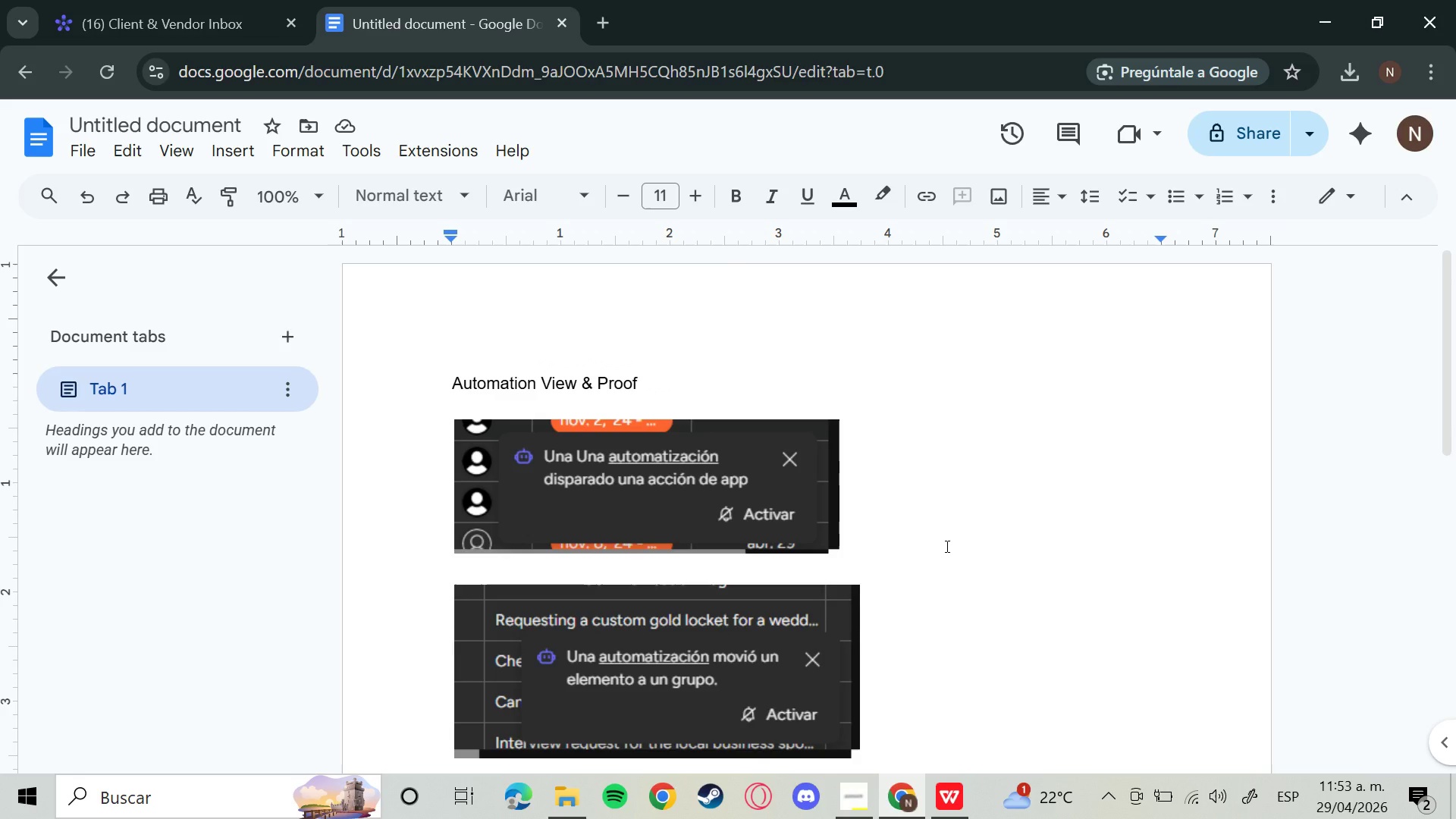 
scroll: coordinate [946, 546], scroll_direction: down, amount: 2.0
 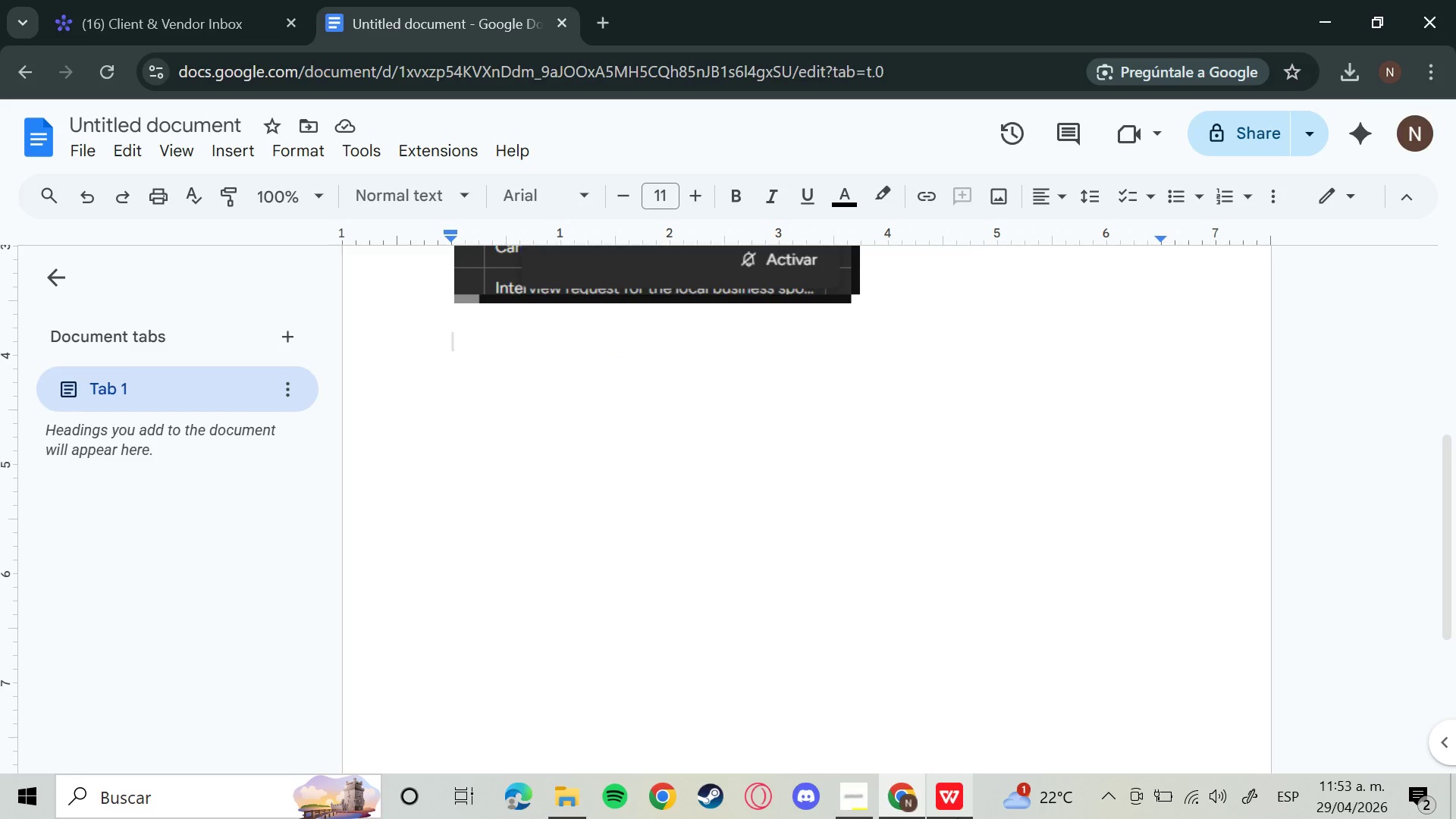 
left_click([892, 802])
 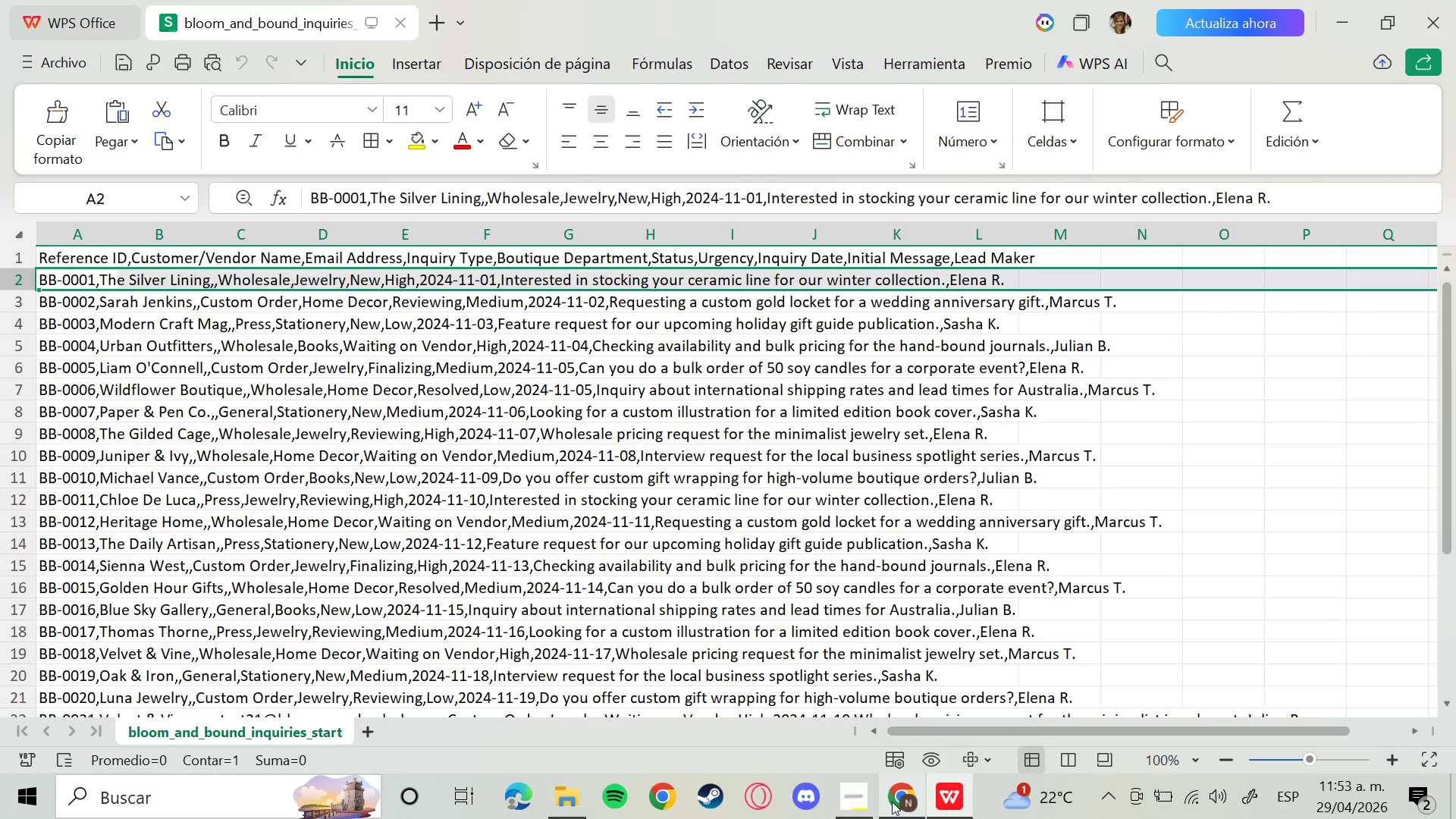 
left_click([892, 802])
 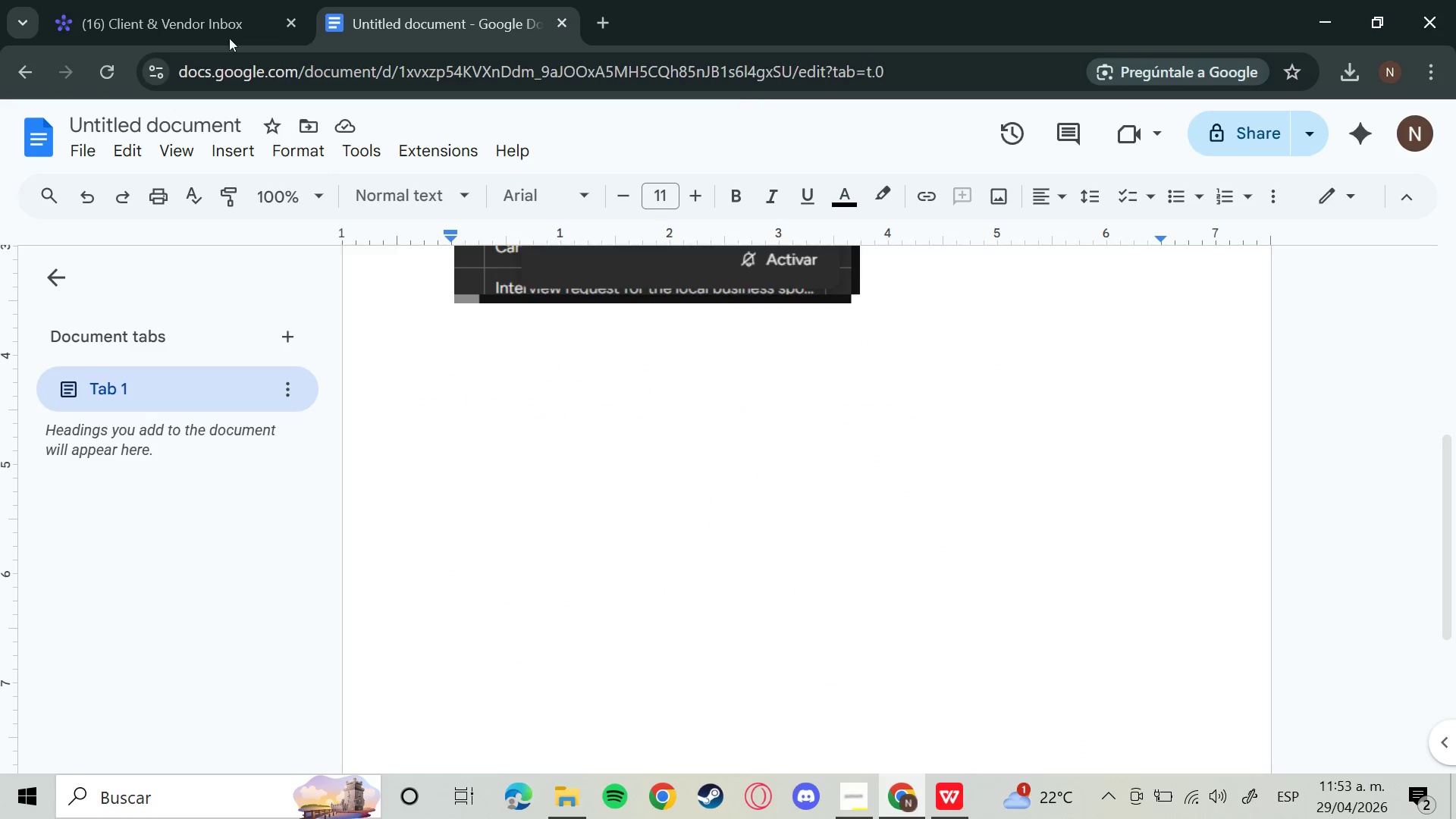 
left_click([154, 0])
 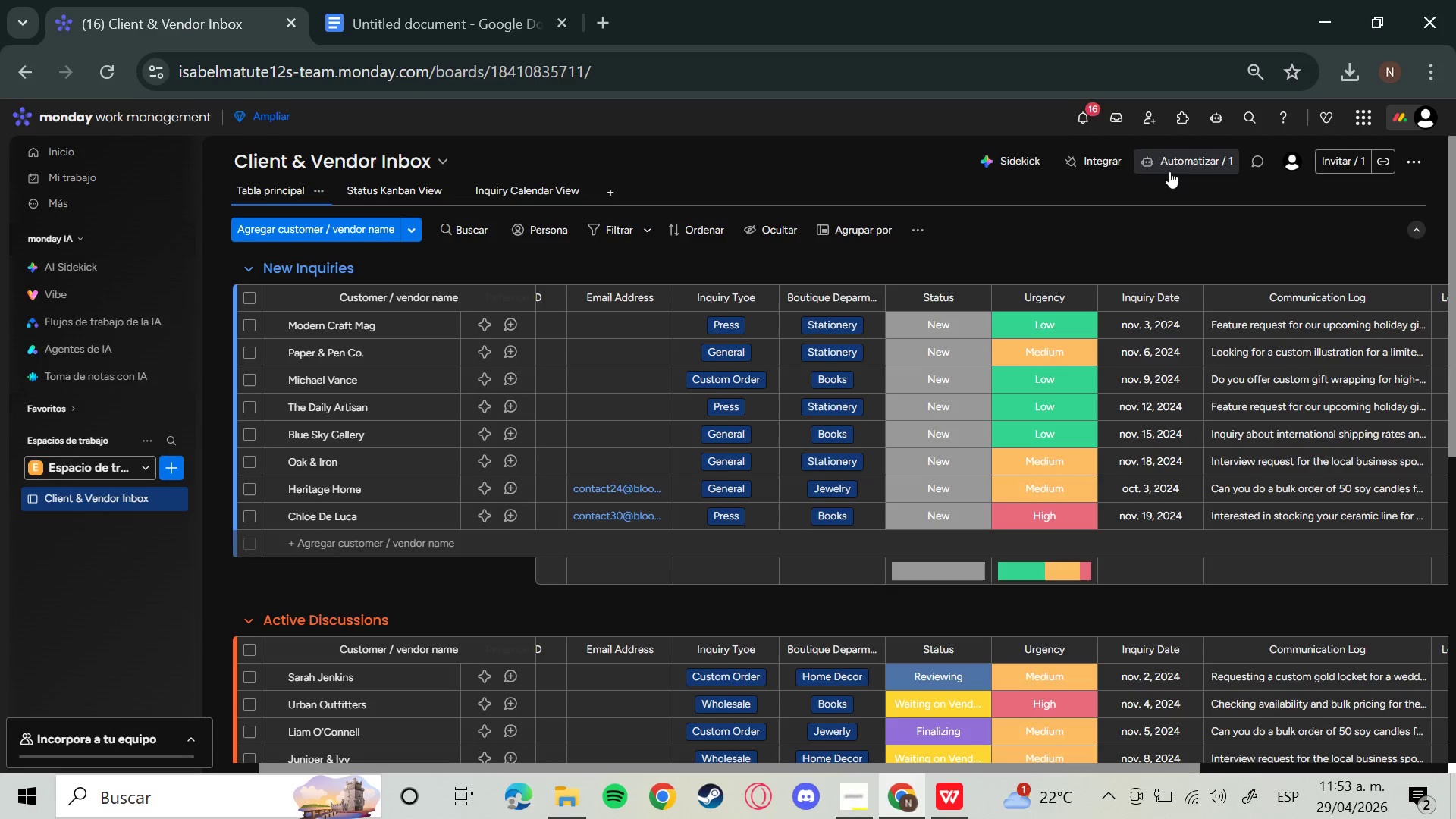 
left_click([1194, 165])
 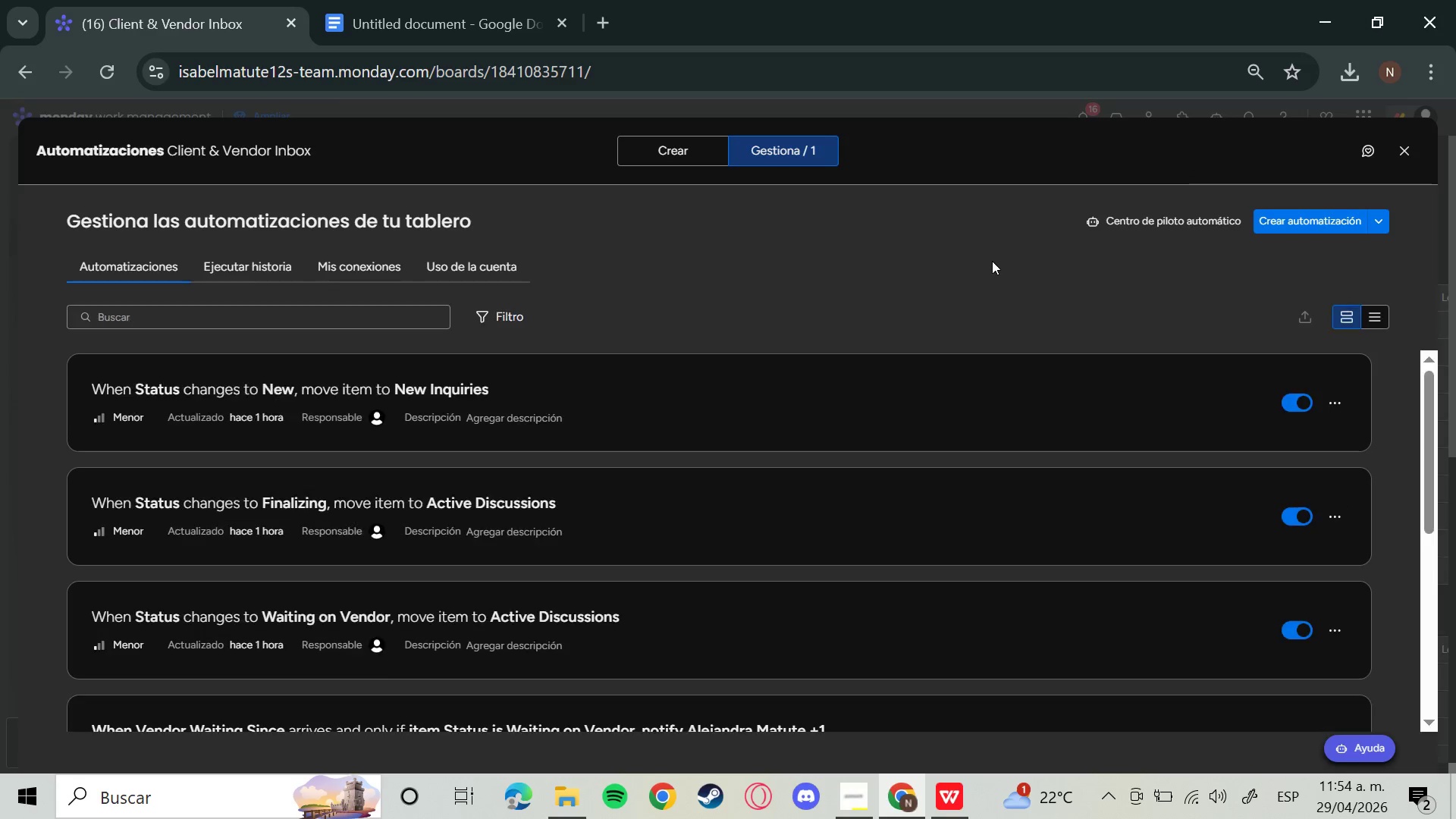 
wait(8.48)
 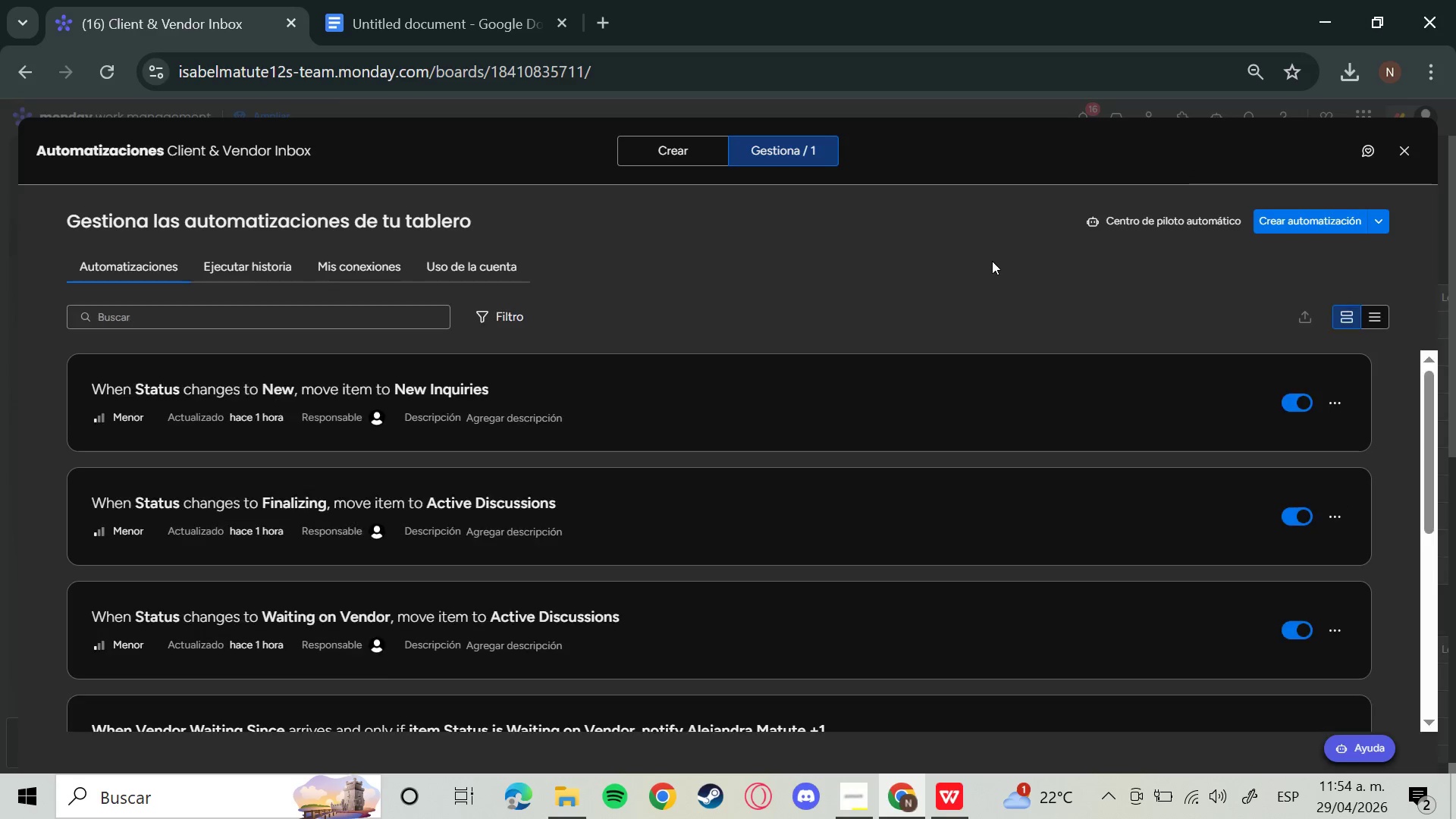 
scroll: coordinate [991, 518], scroll_direction: down, amount: 12.0
 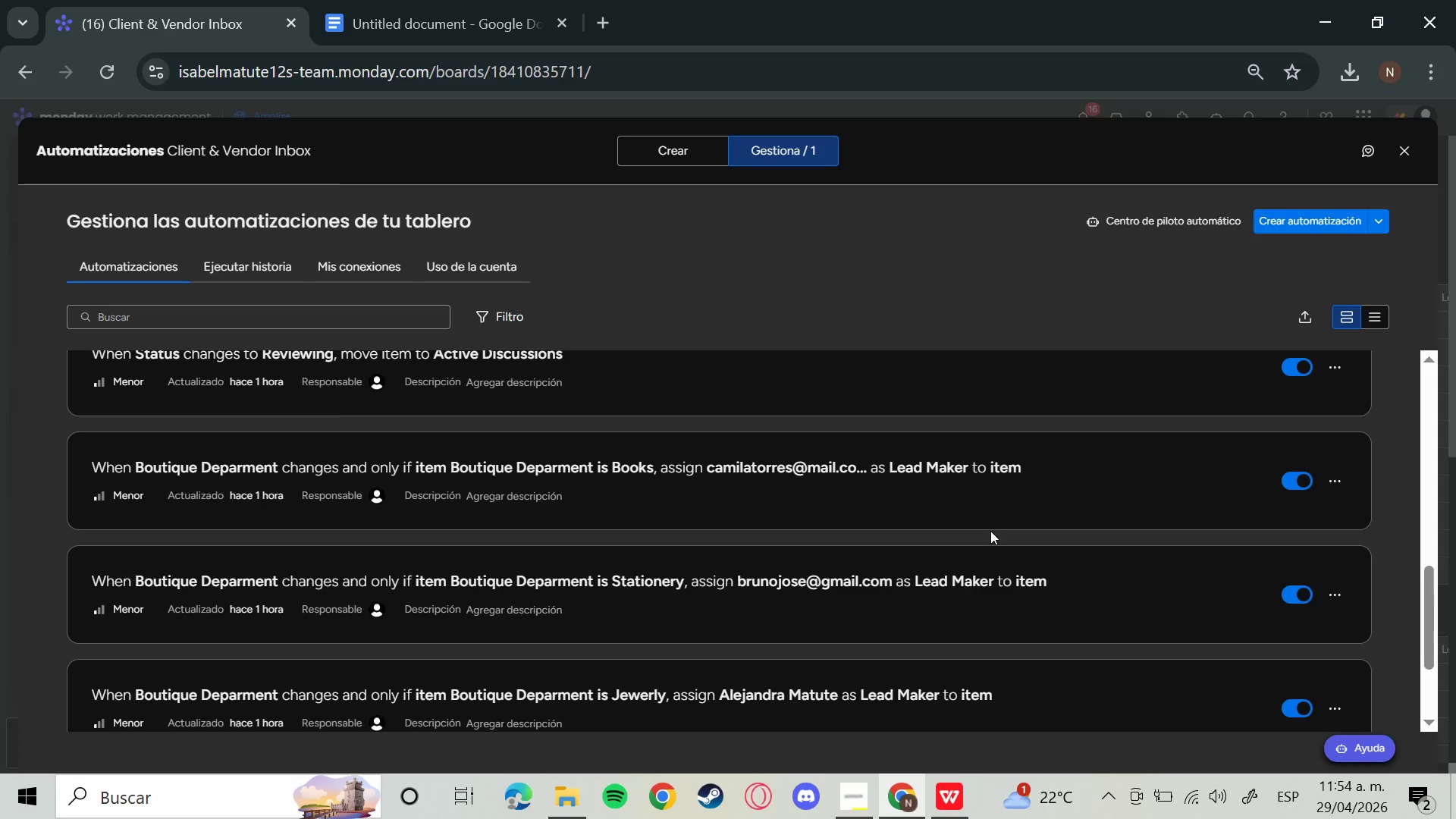 
wait(5.27)
 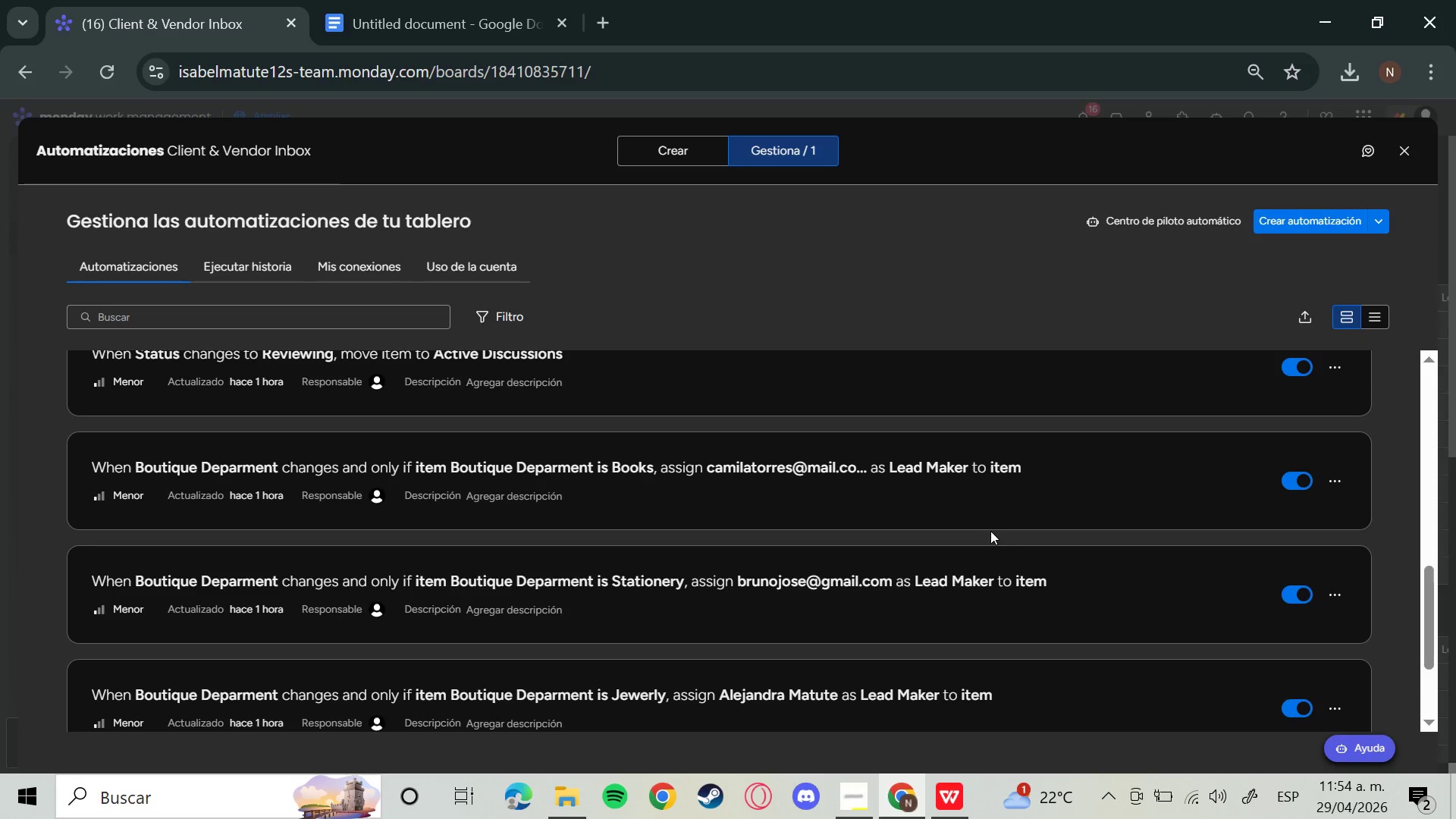 
scroll: coordinate [1110, 510], scroll_direction: up, amount: 8.0
 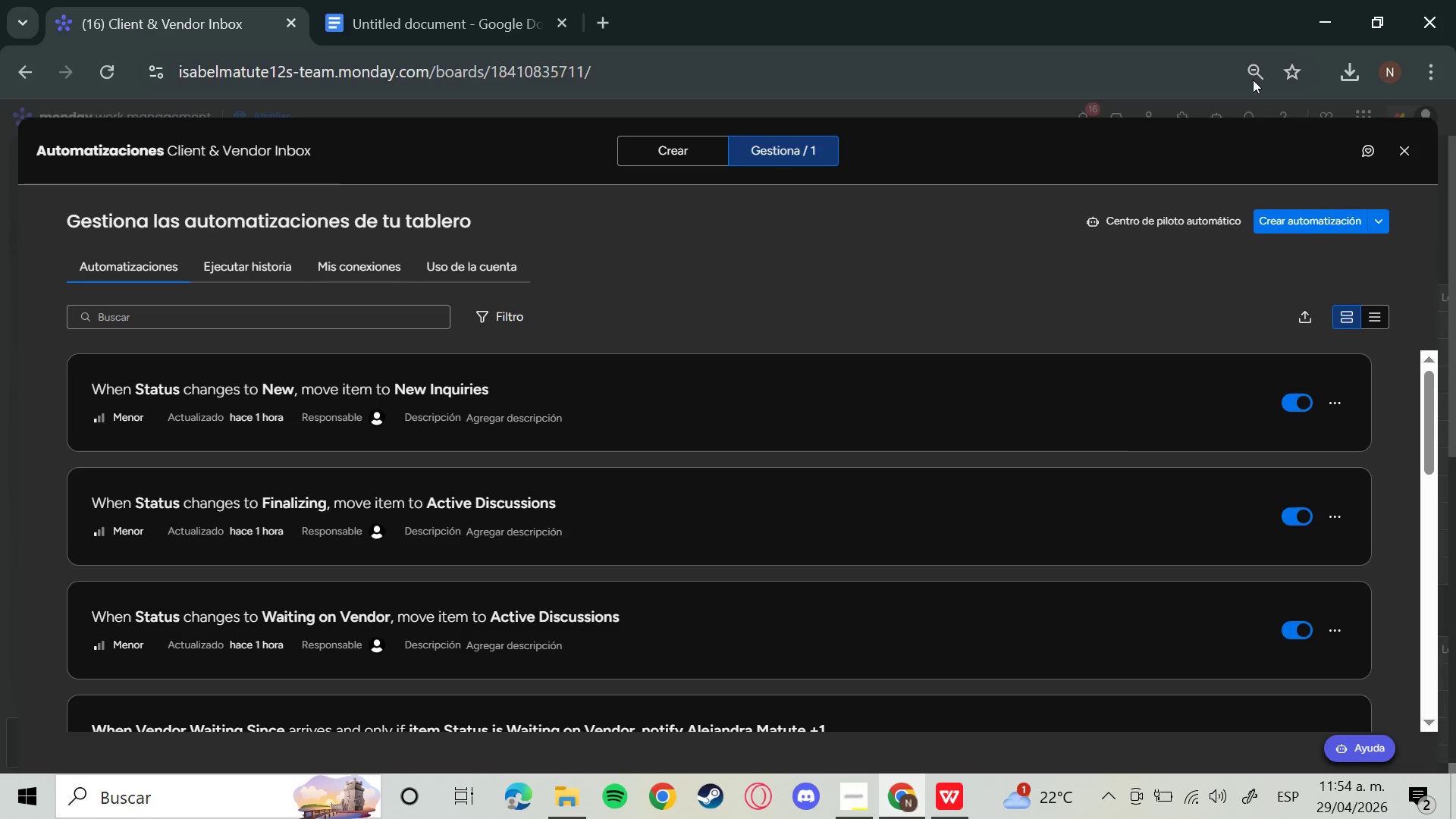 
left_click([1248, 76])
 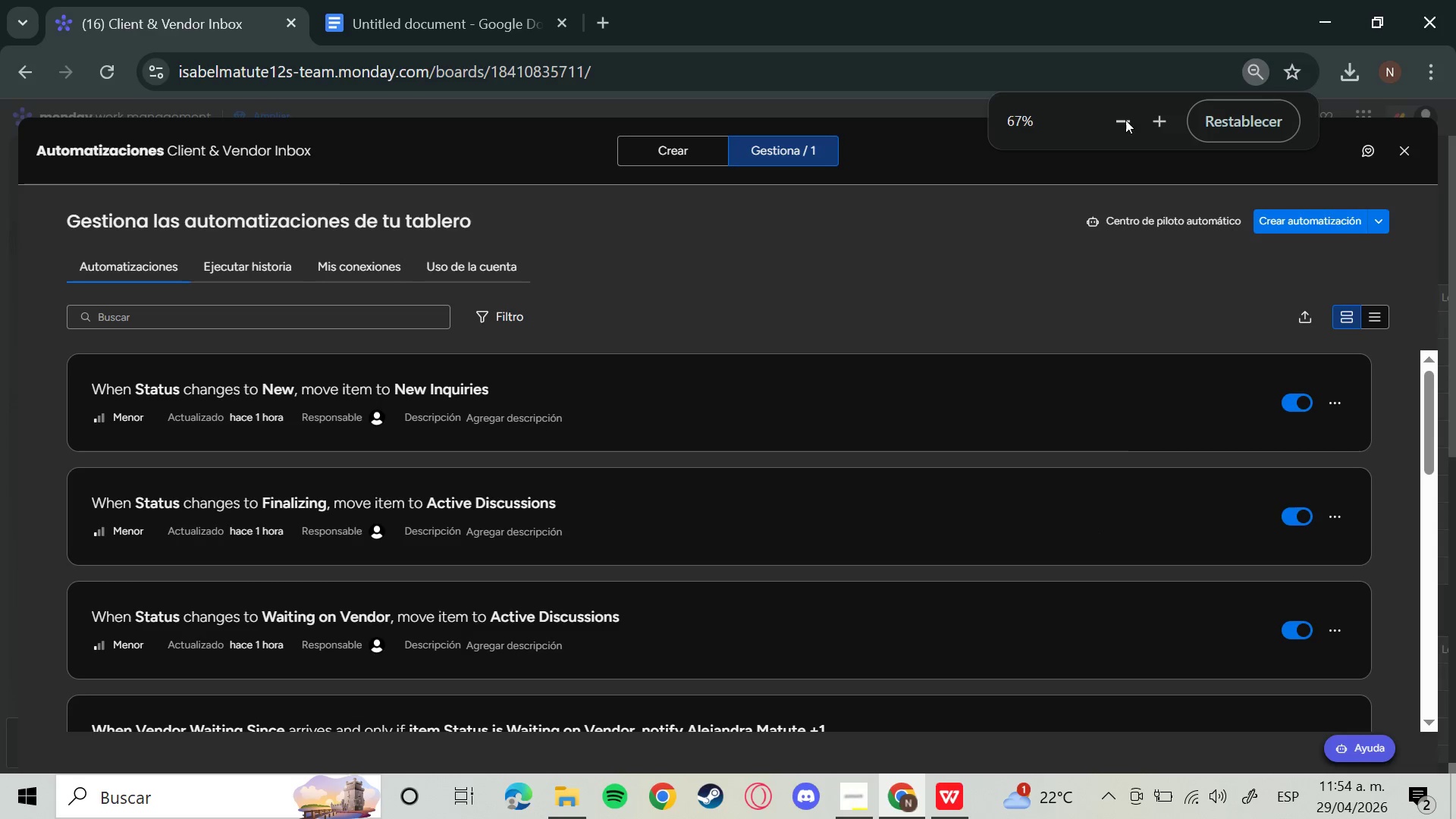 
left_click([1125, 121])
 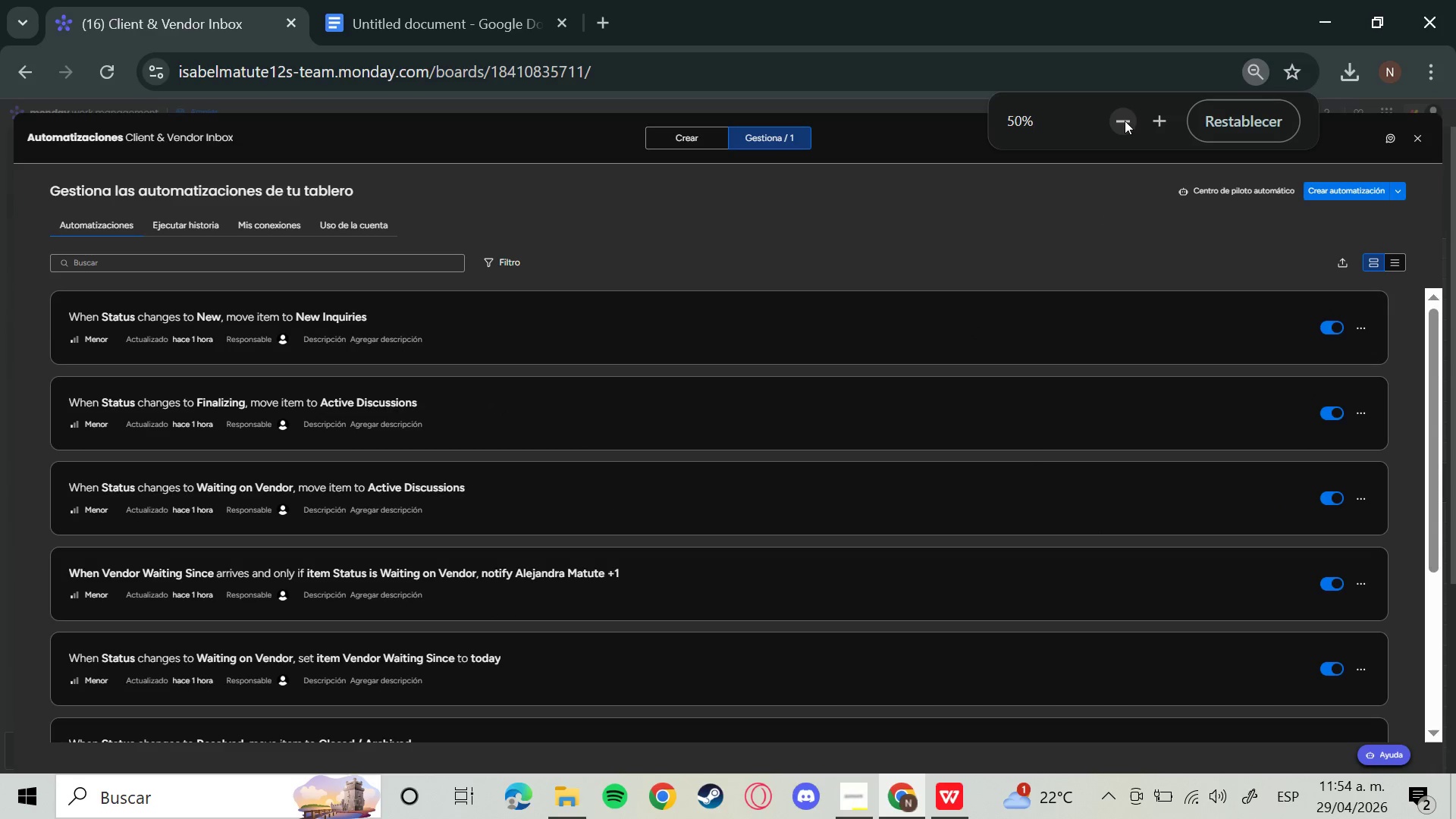 
left_click([1125, 121])
 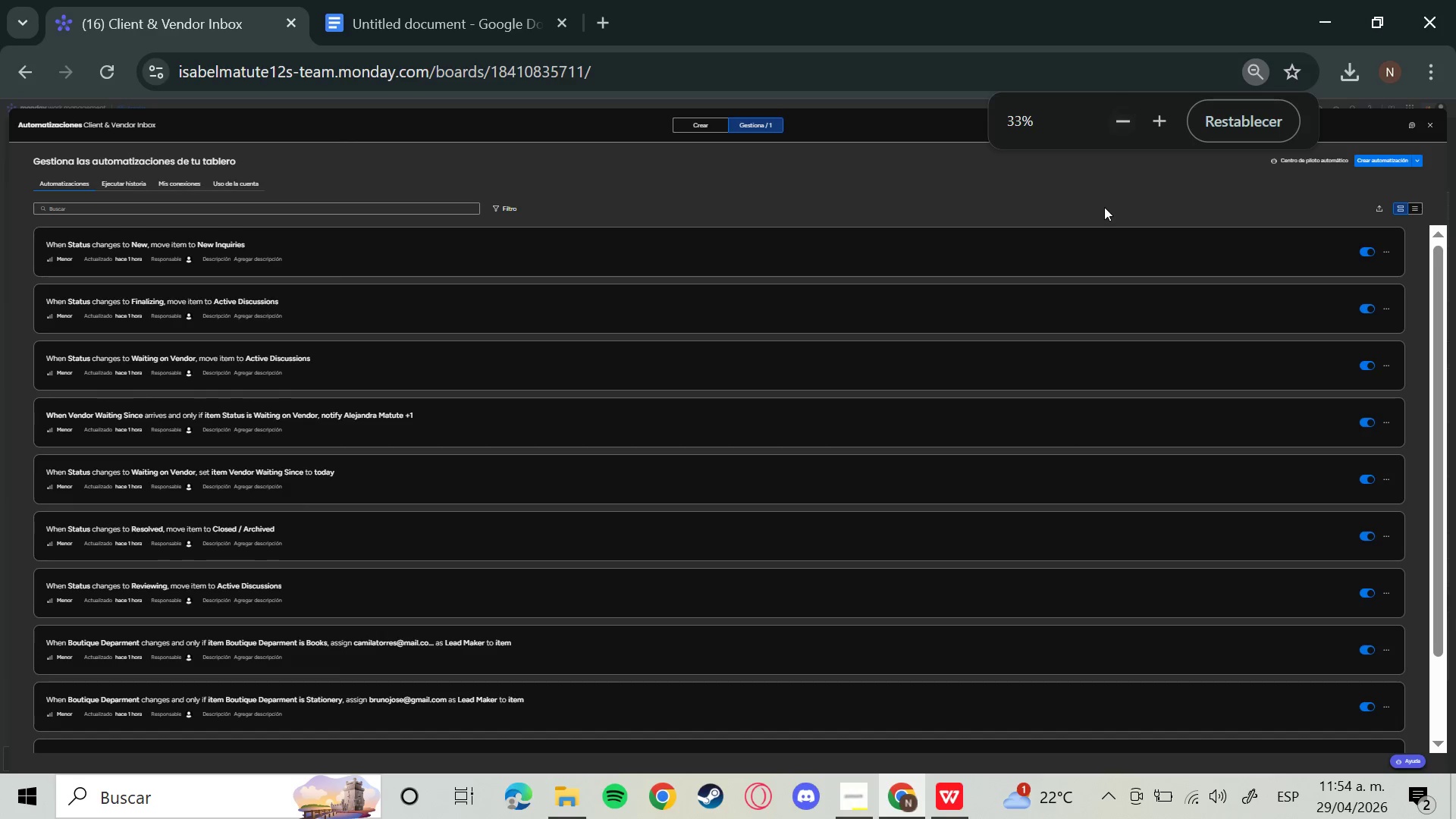 
left_click([1116, 122])
 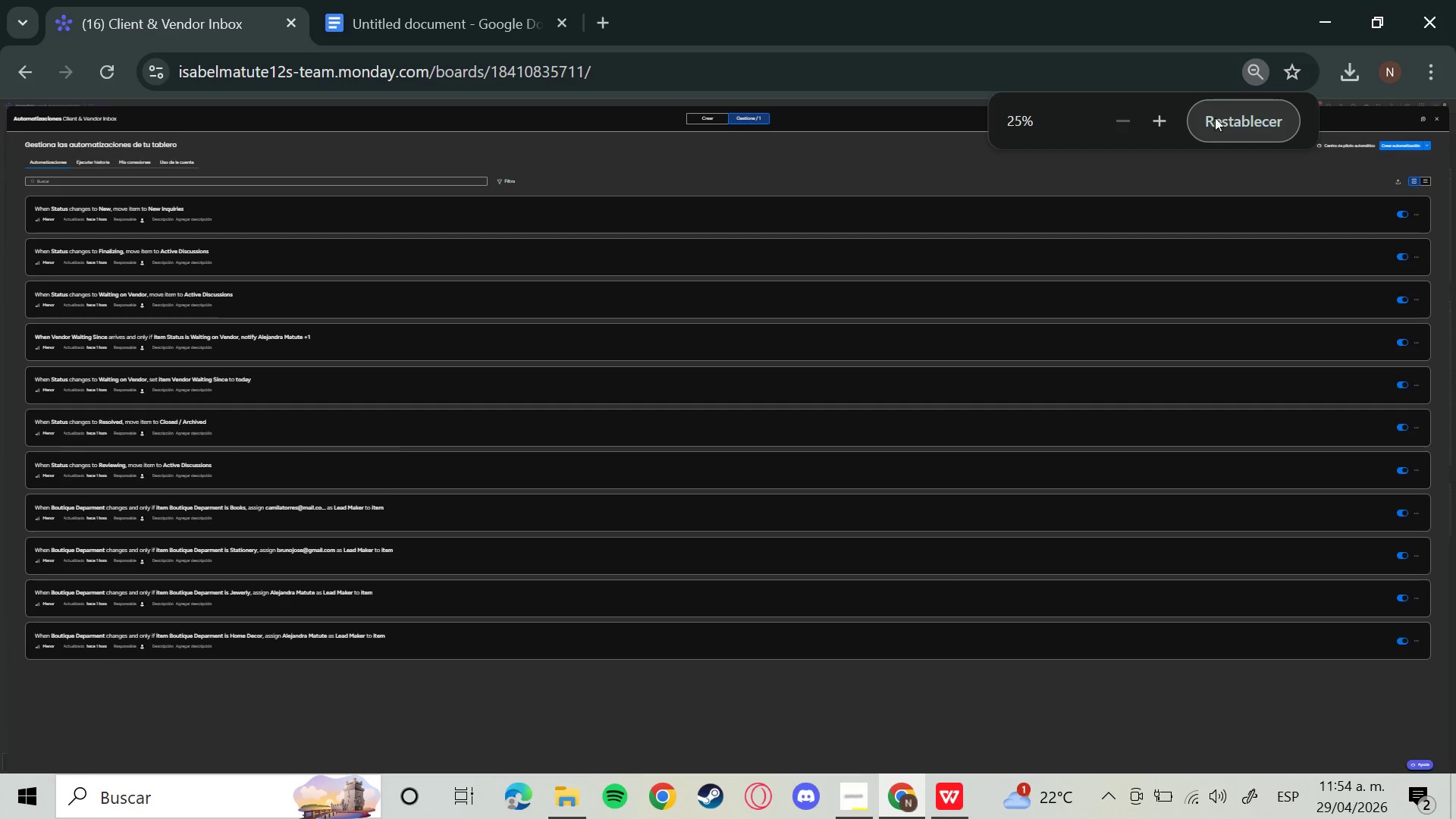 
wait(12.28)
 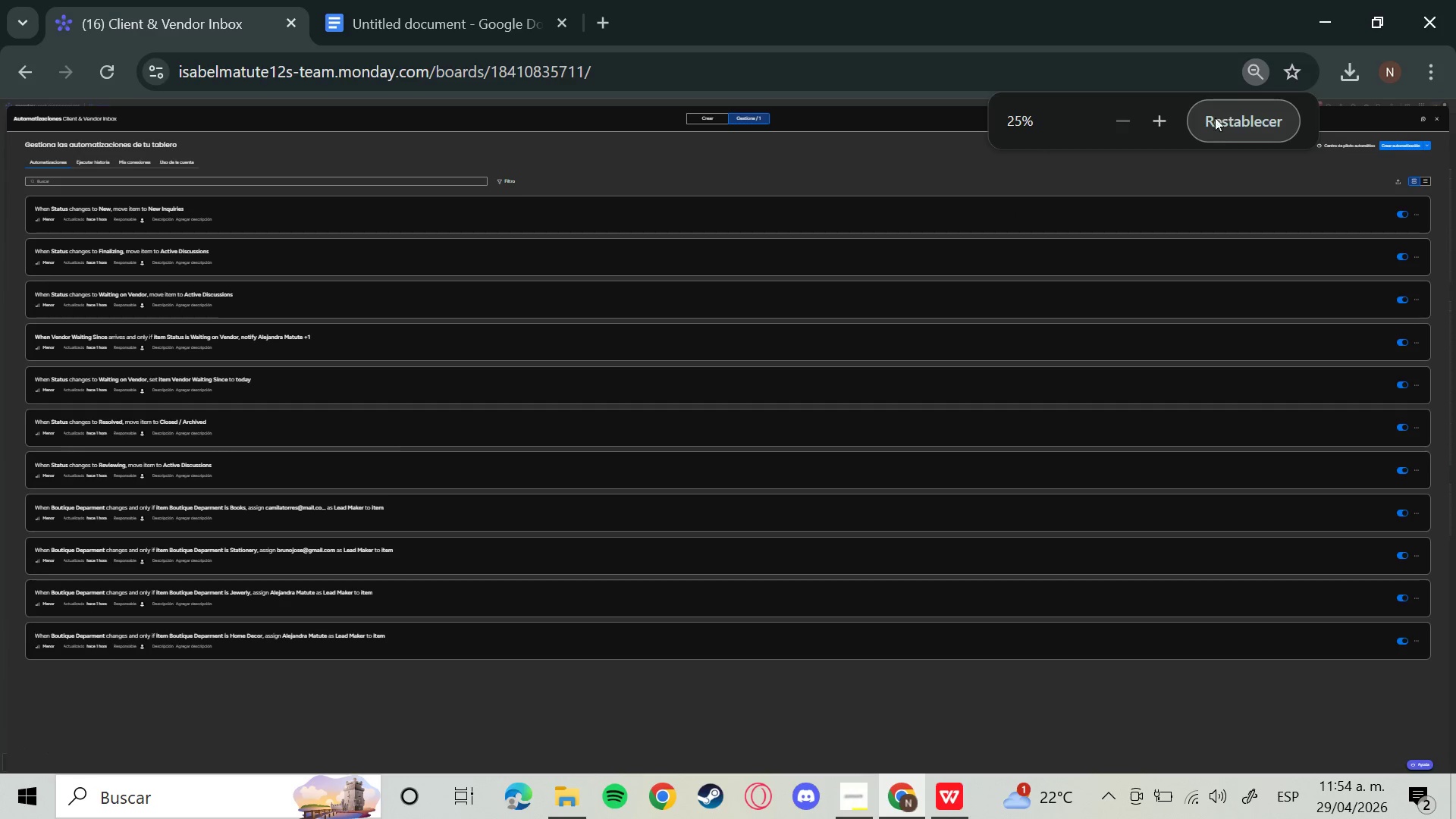 
scroll: coordinate [1244, 403], scroll_direction: down, amount: 6.0
 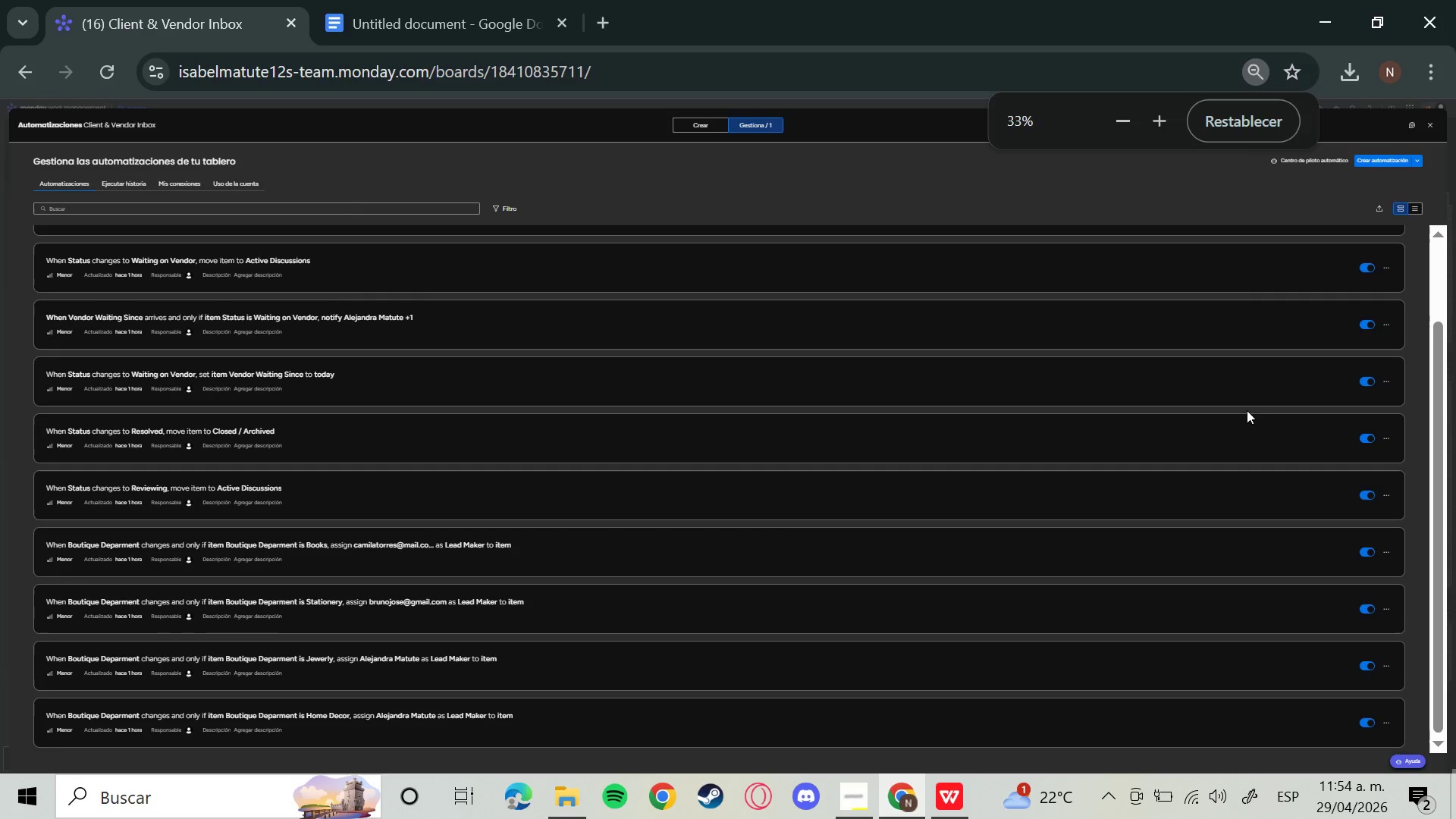 
scroll: coordinate [1247, 412], scroll_direction: up, amount: 2.0
 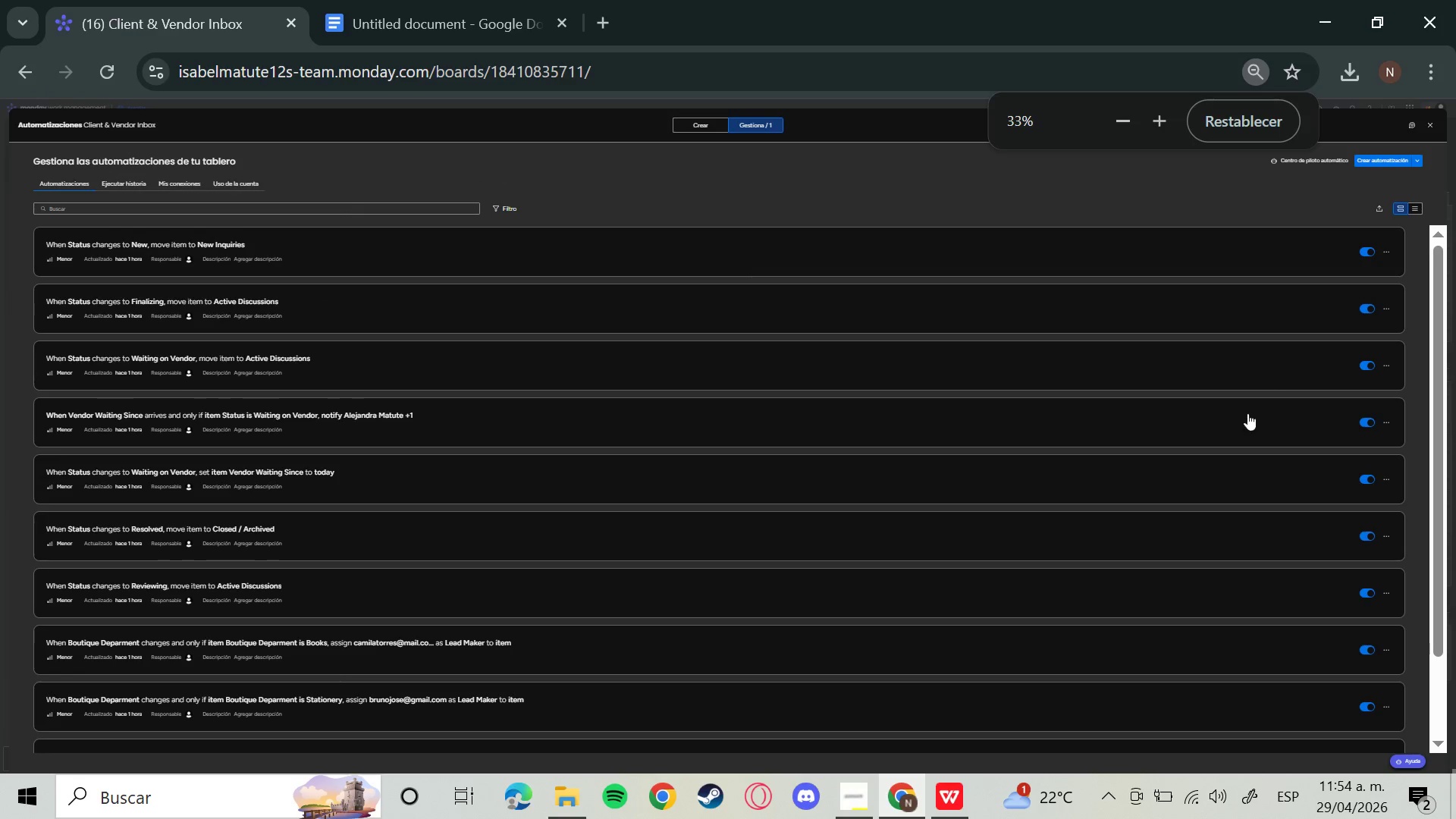 
scroll: coordinate [1247, 413], scroll_direction: none, amount: 0.0
 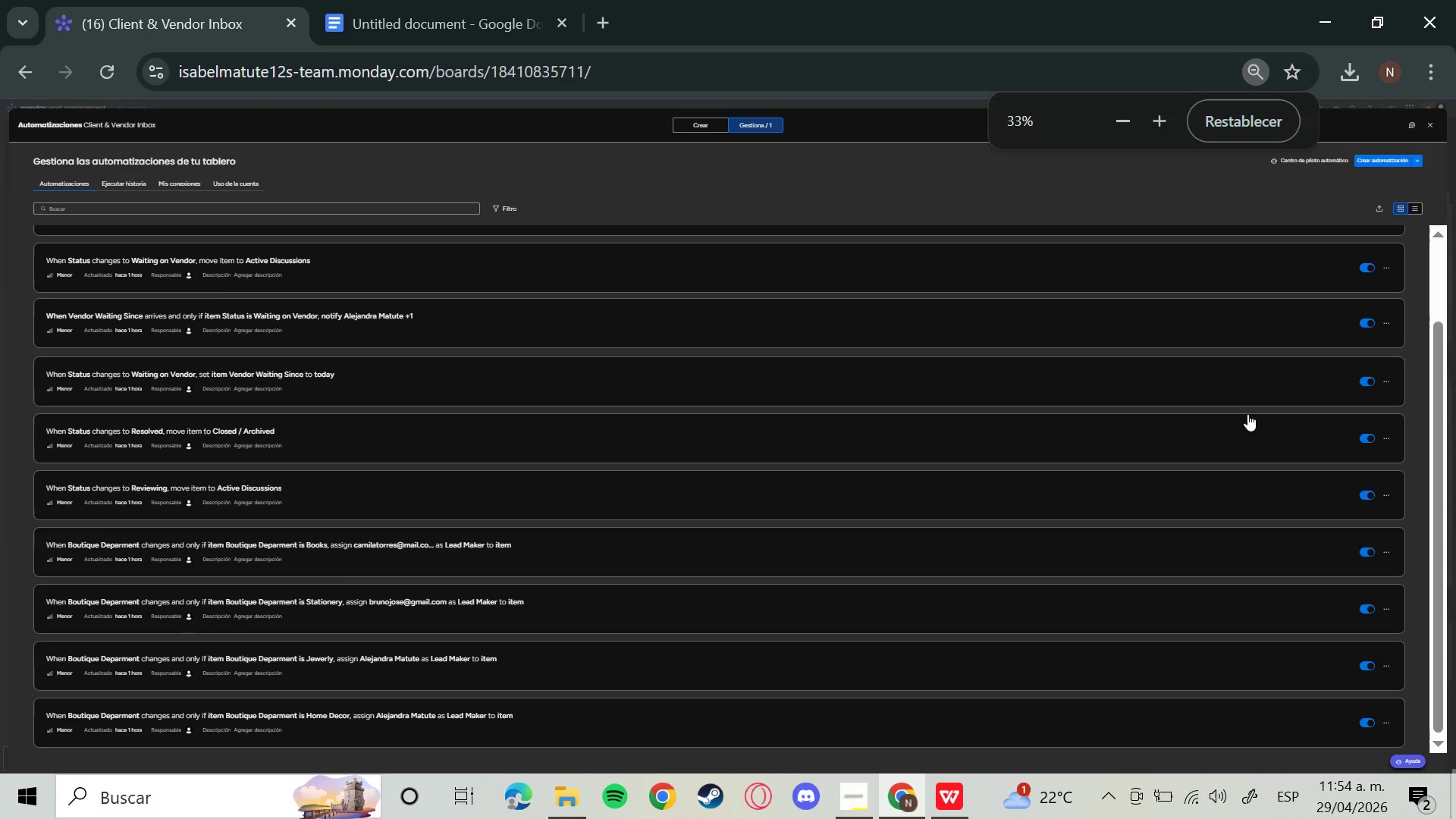 
scroll: coordinate [1246, 419], scroll_direction: down, amount: 2.0
 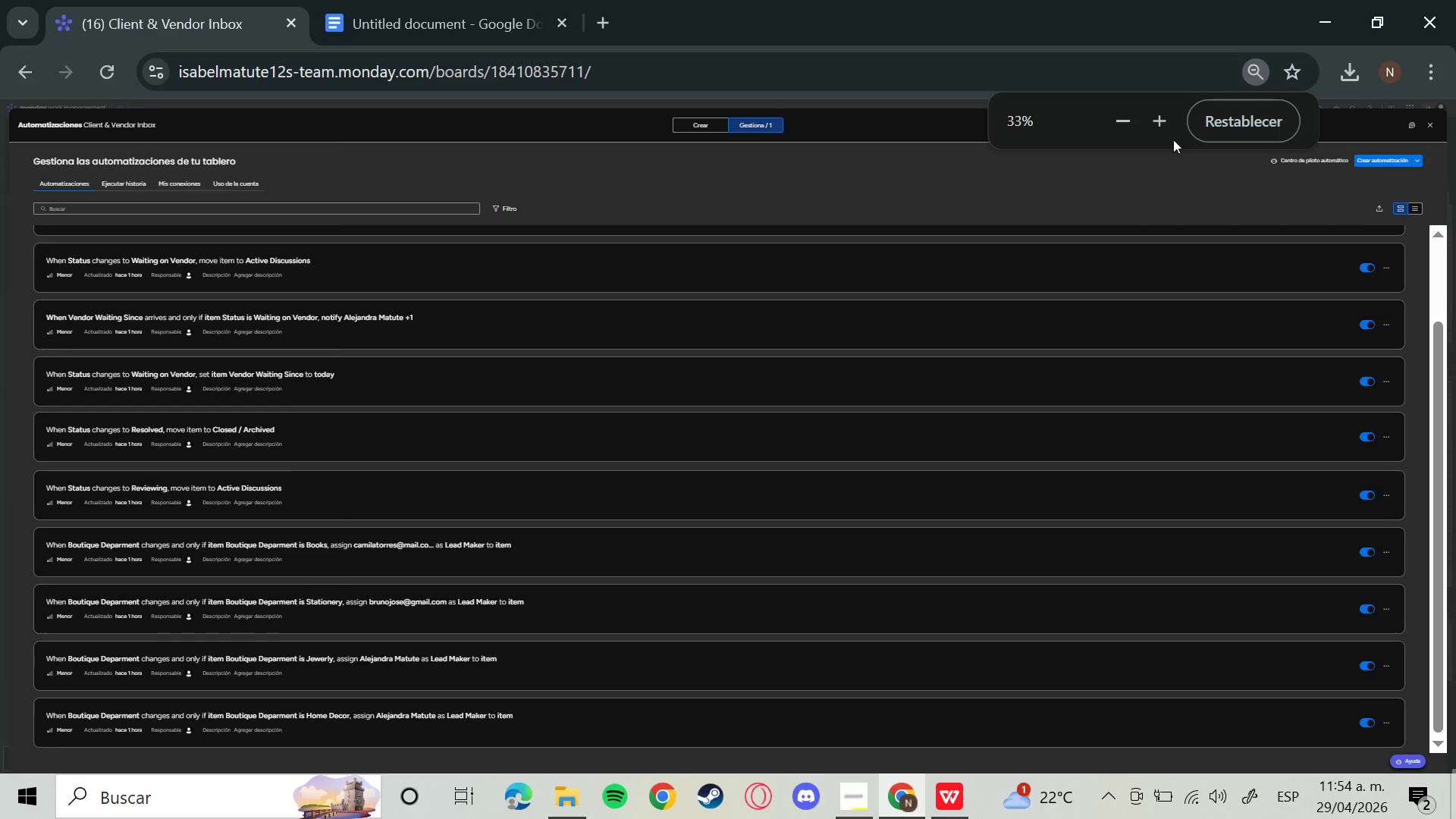 
scroll: coordinate [860, 474], scroll_direction: up, amount: 7.0
 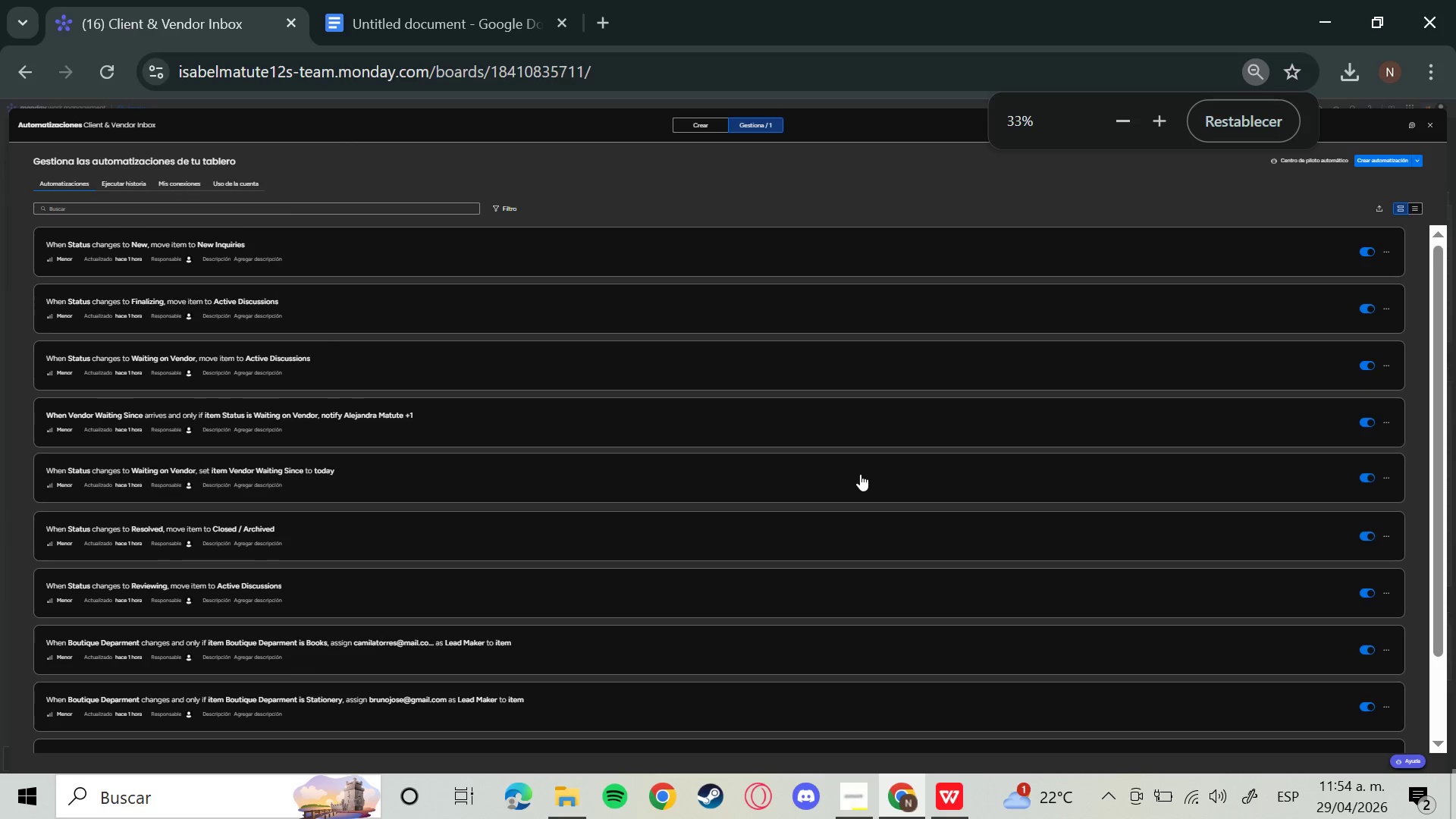 
hold_key(key=MetaLeft, duration=0.83)
 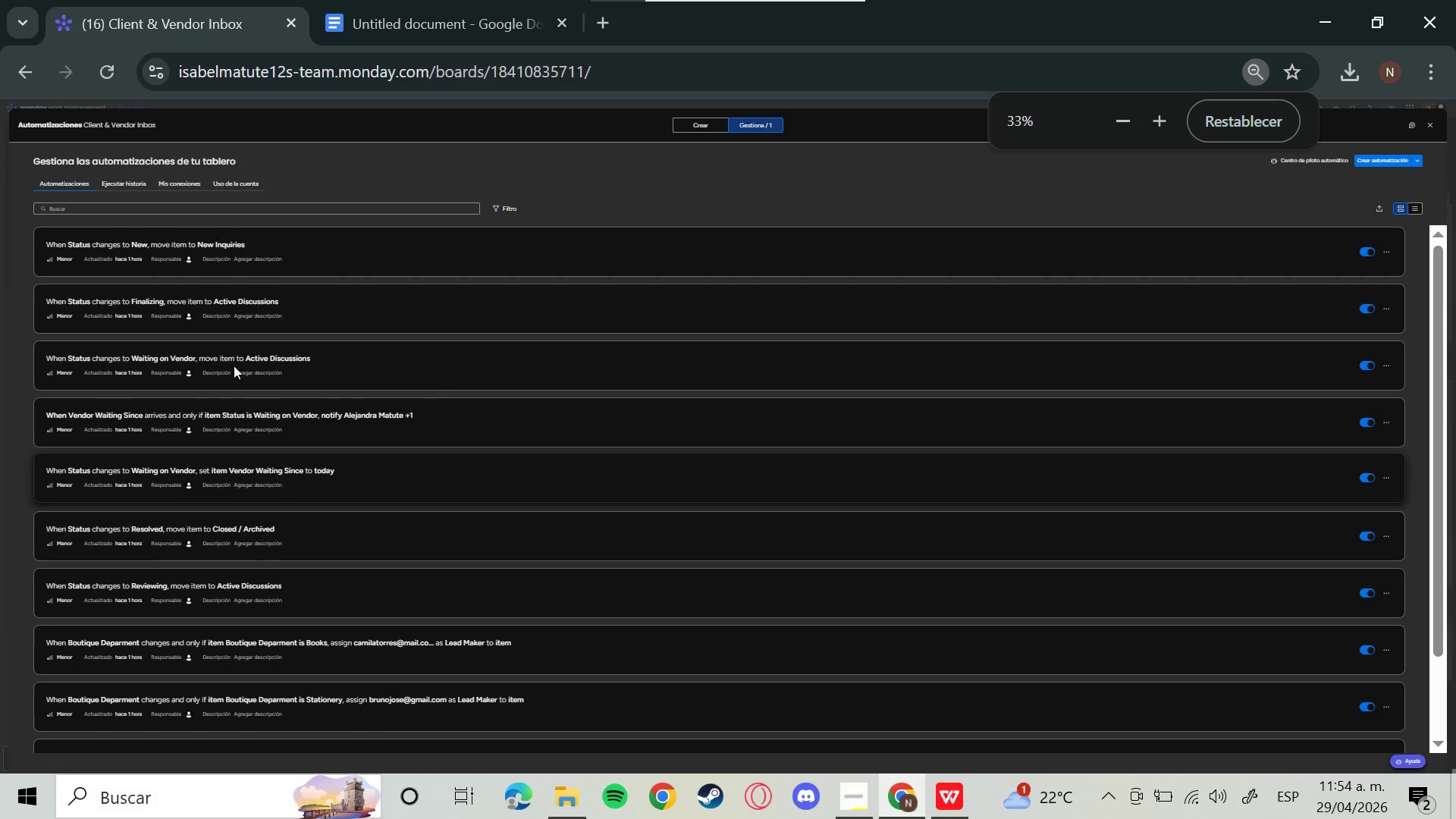 
hold_key(key=ShiftLeft, duration=0.84)
 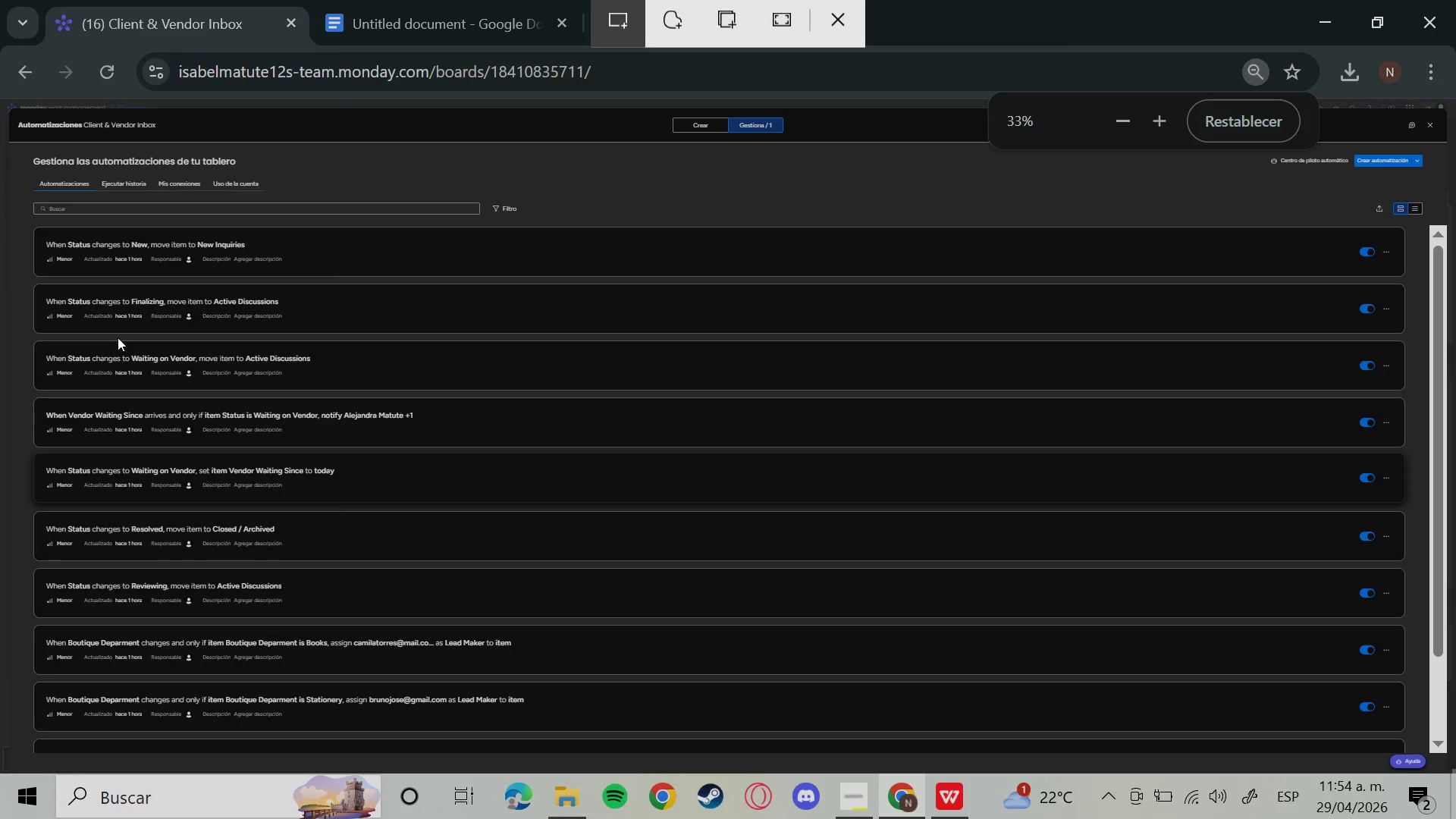 
hold_key(key=S, duration=0.48)
 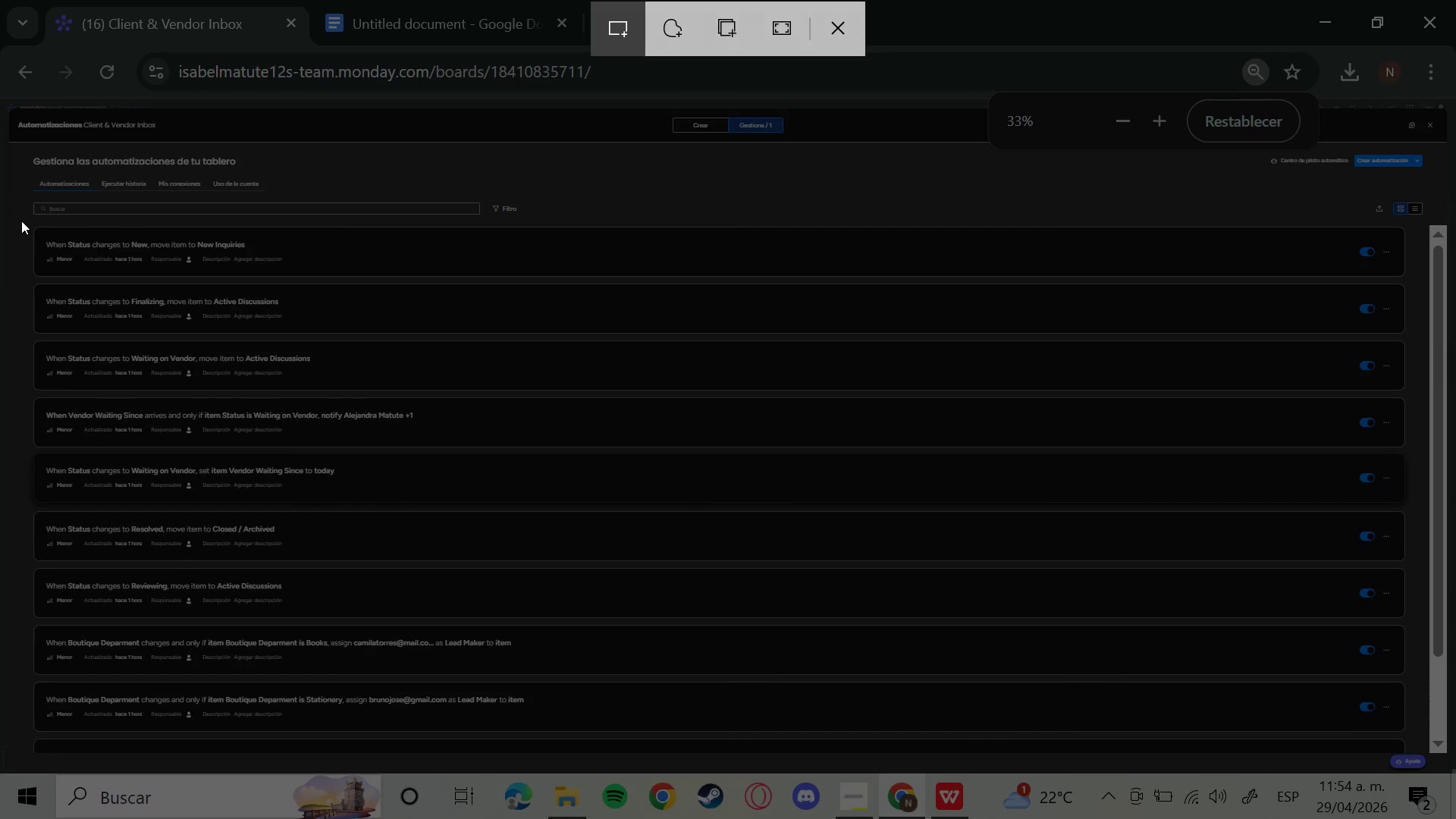 
left_click_drag(start_coordinate=[19, 220], to_coordinate=[1423, 741])
 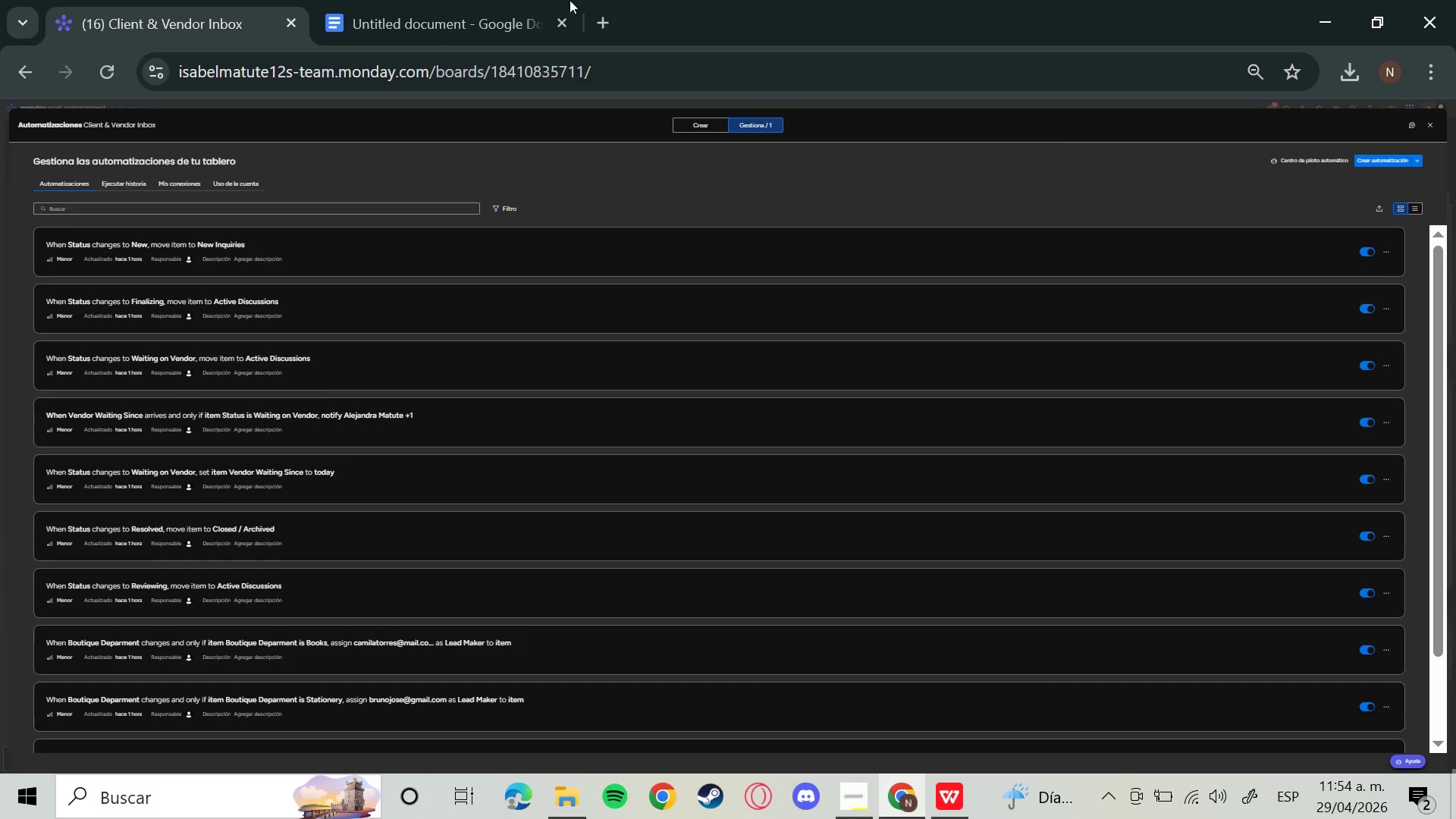 
left_click([429, 38])
 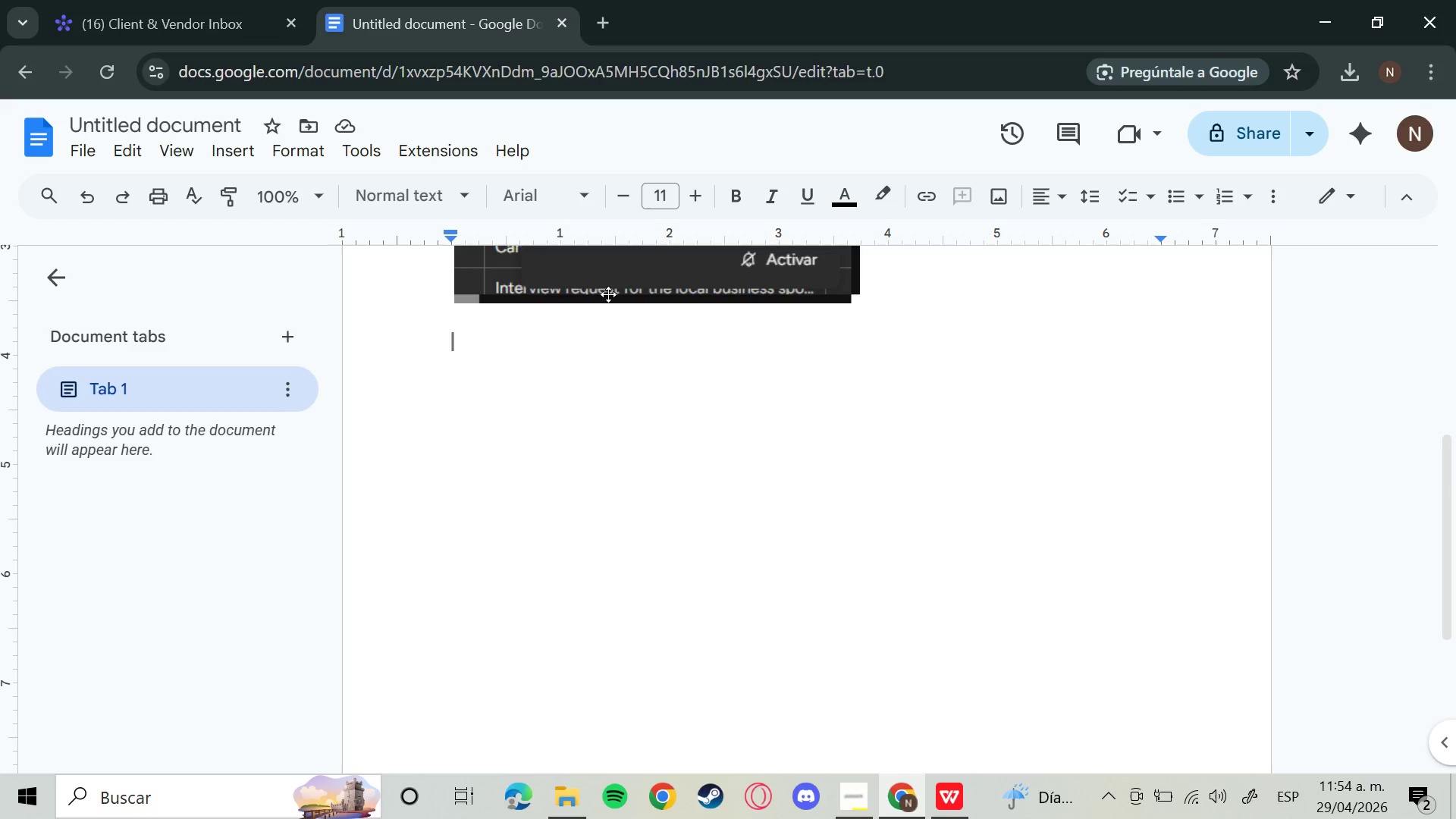 
key(Control+V)
 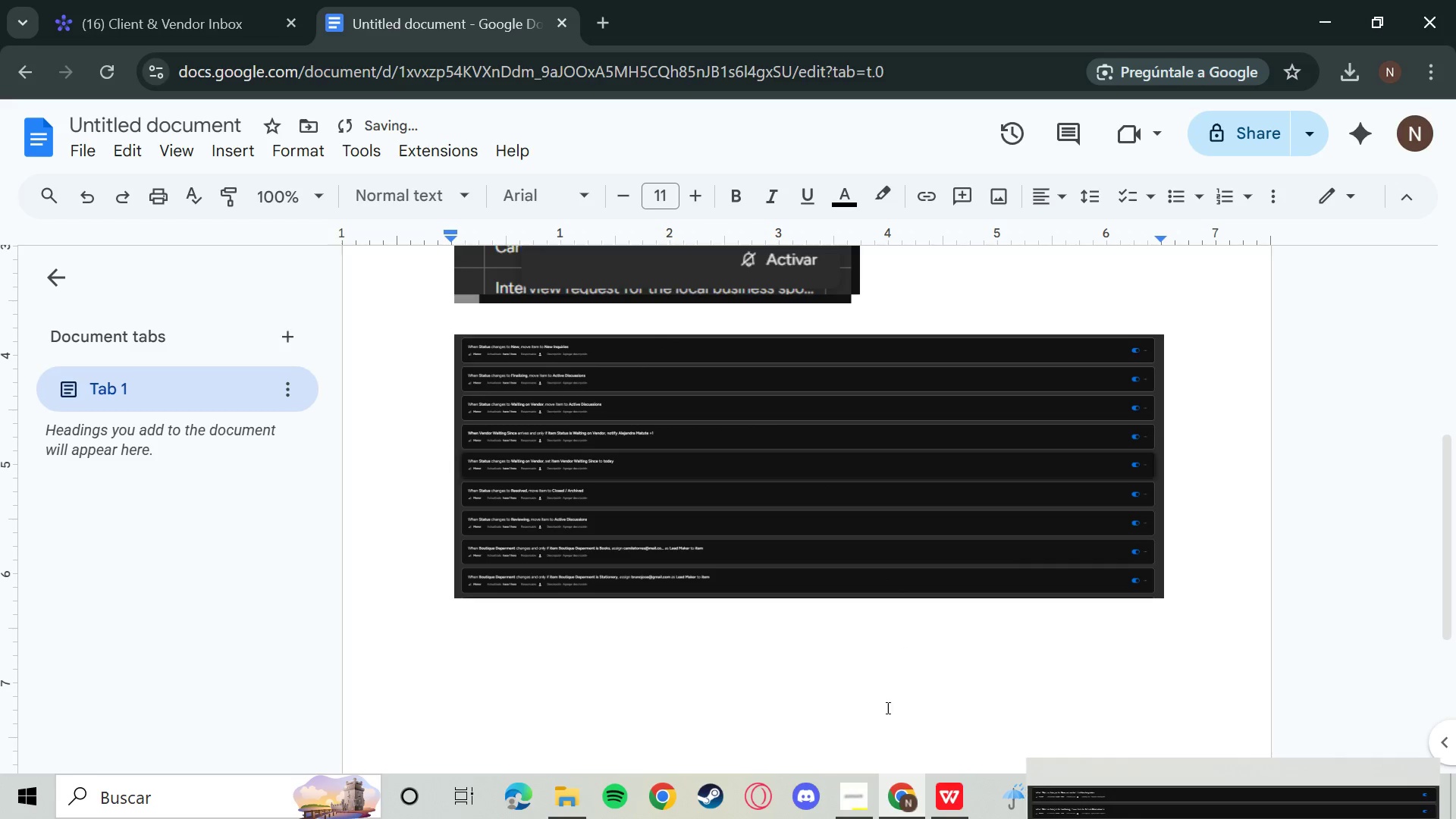 
left_click([580, 725])
 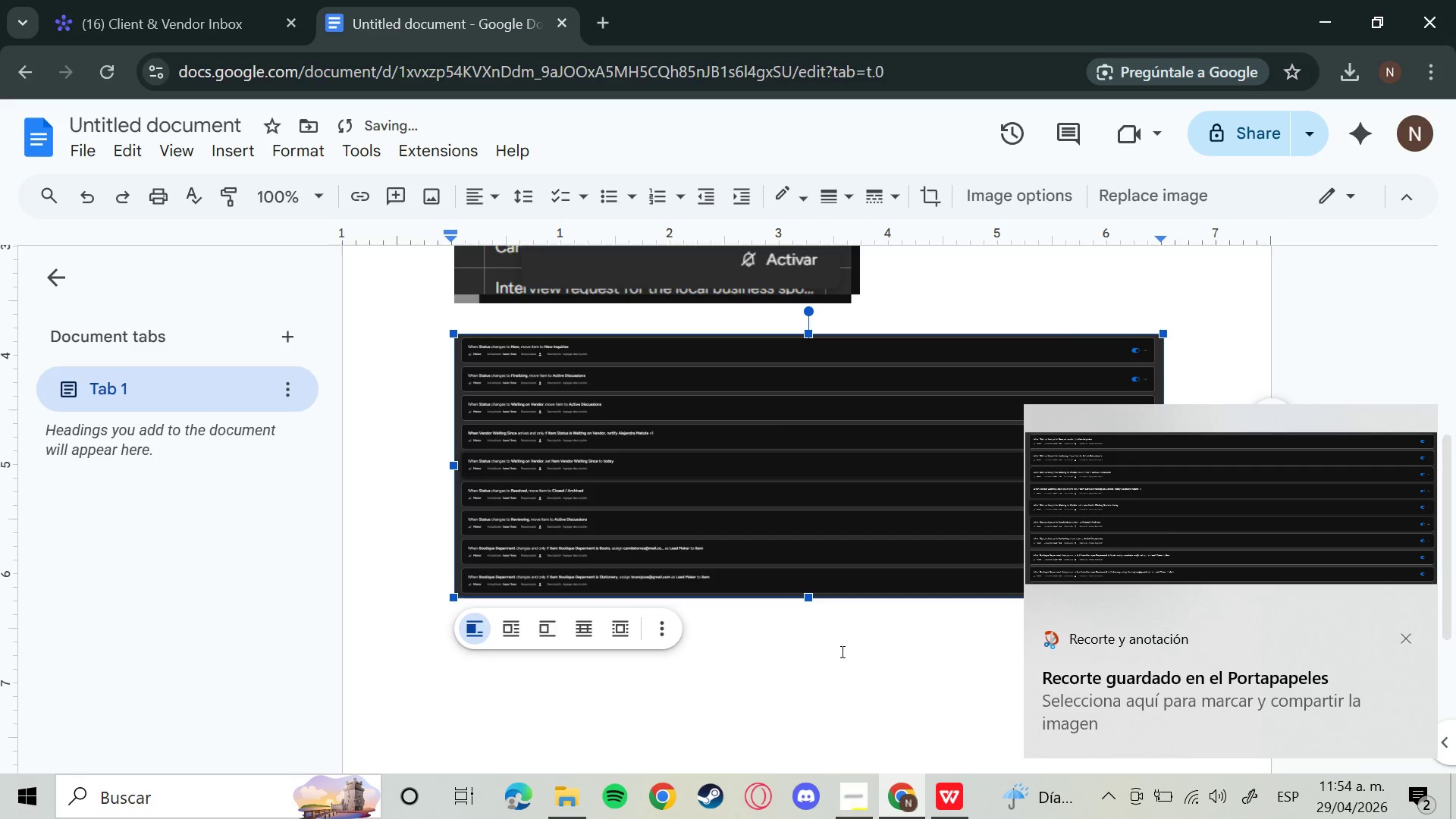 
scroll: coordinate [1317, 320], scroll_direction: down, amount: 3.0
 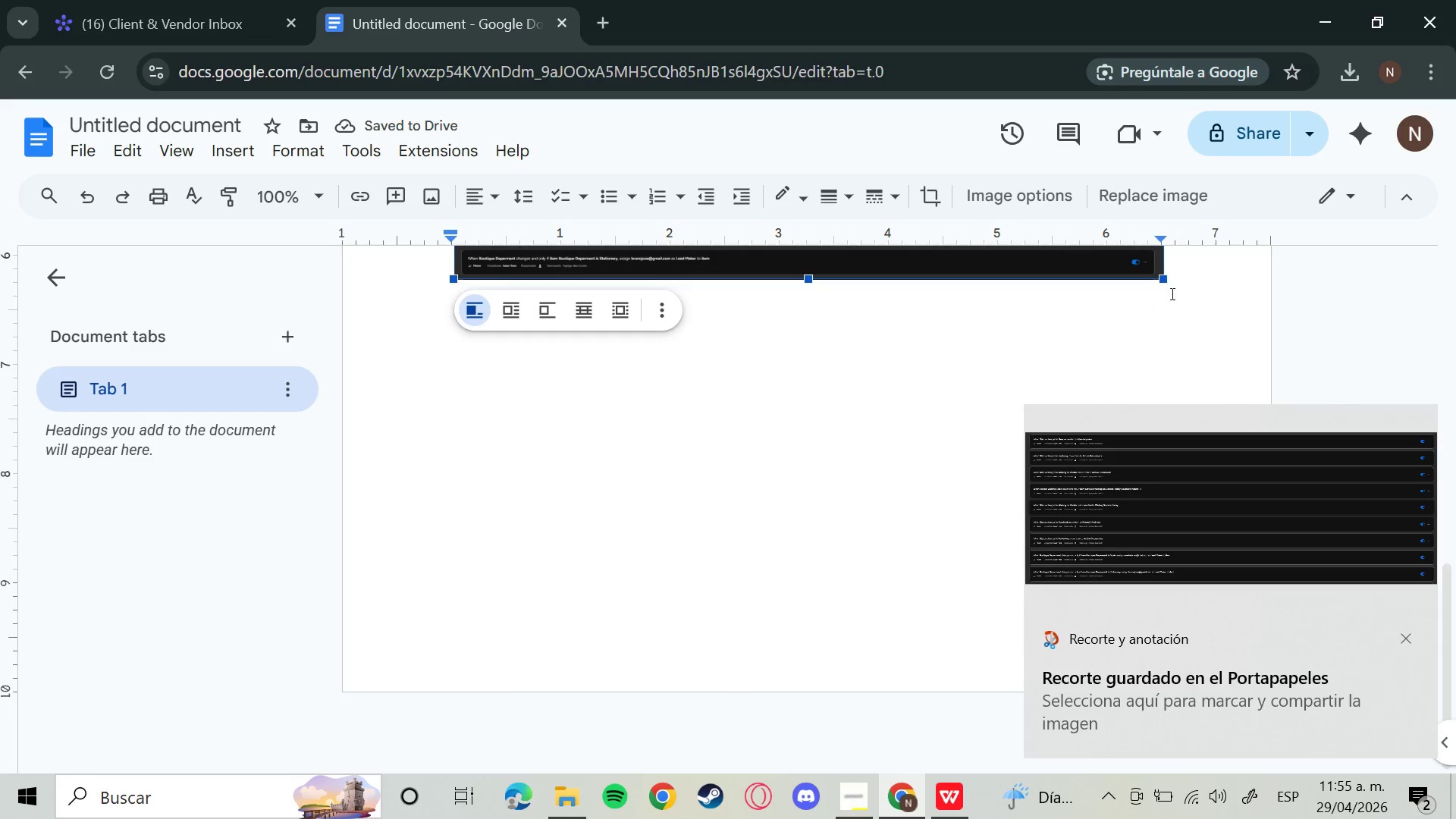 
left_click([1192, 287])
 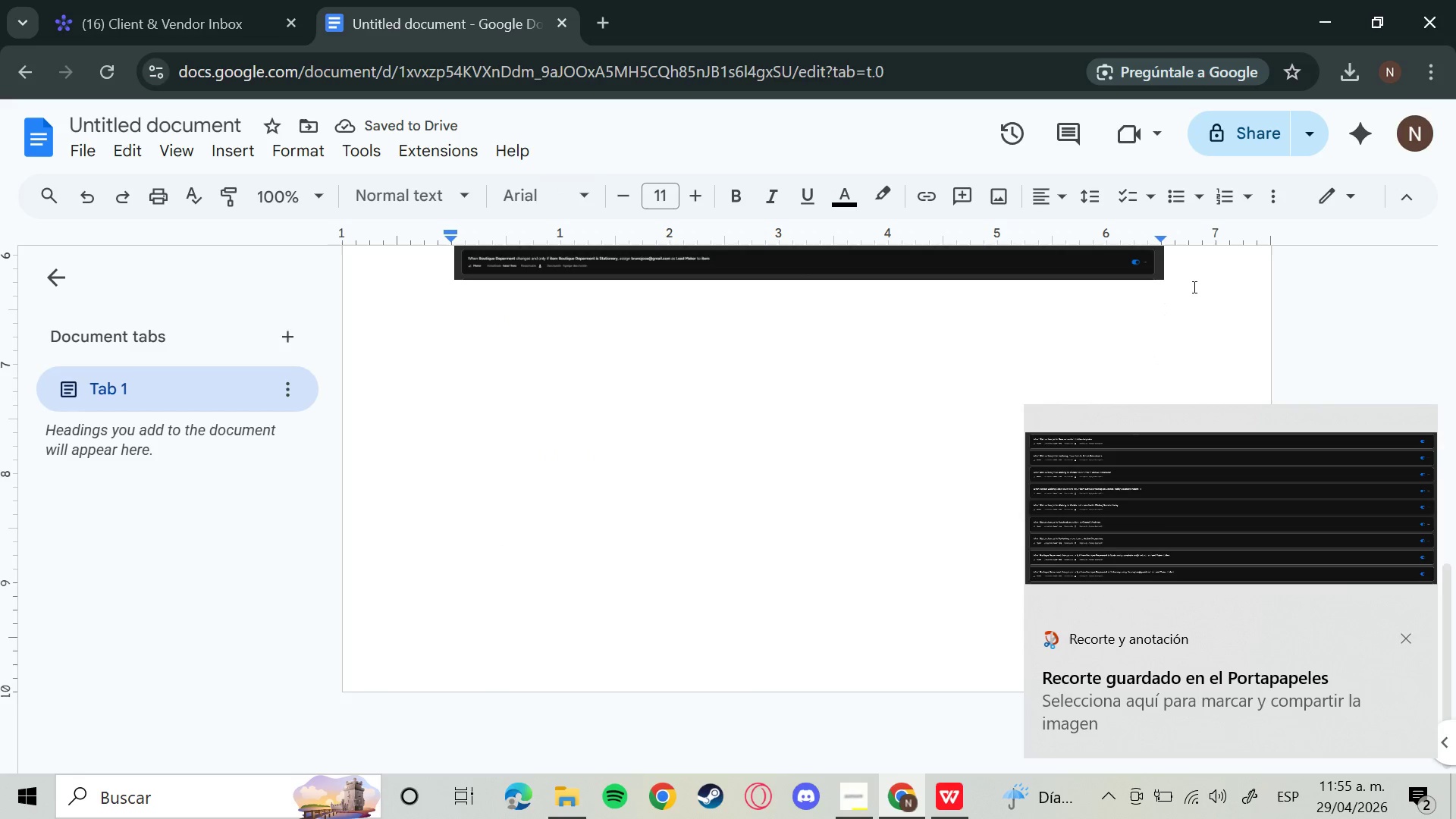 
key(Enter)
 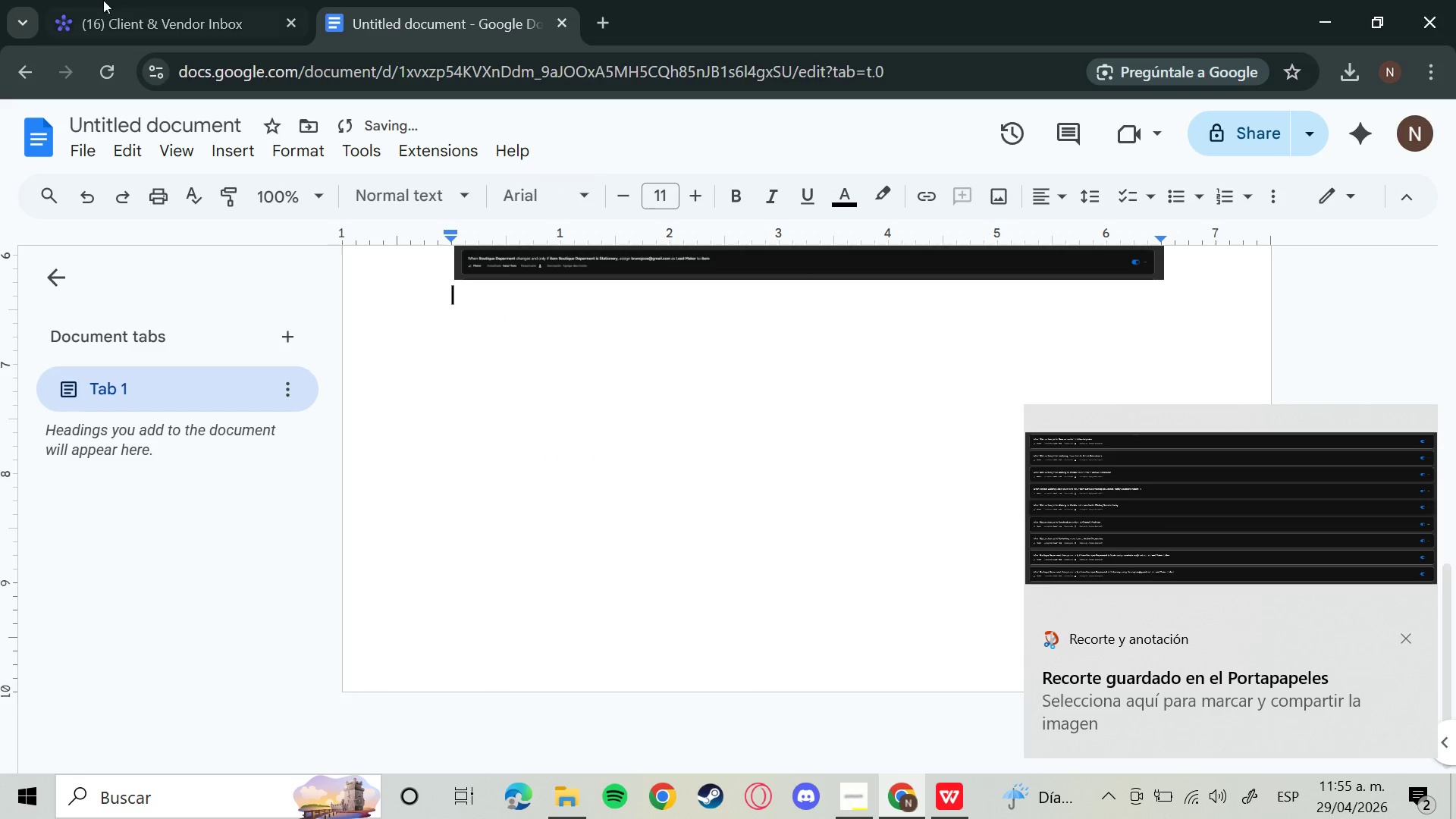 
left_click([228, 0])
 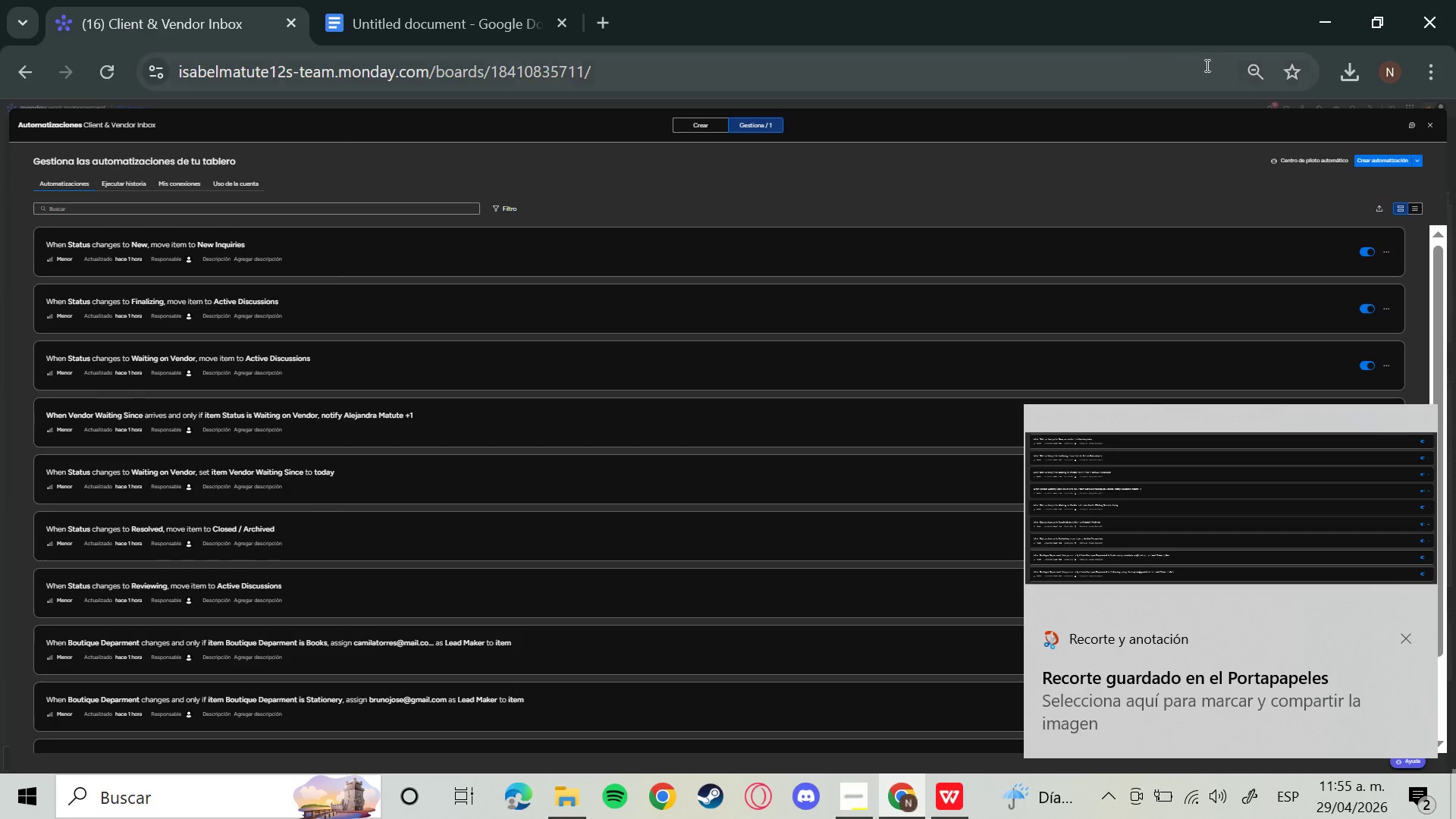 
left_click([1256, 76])
 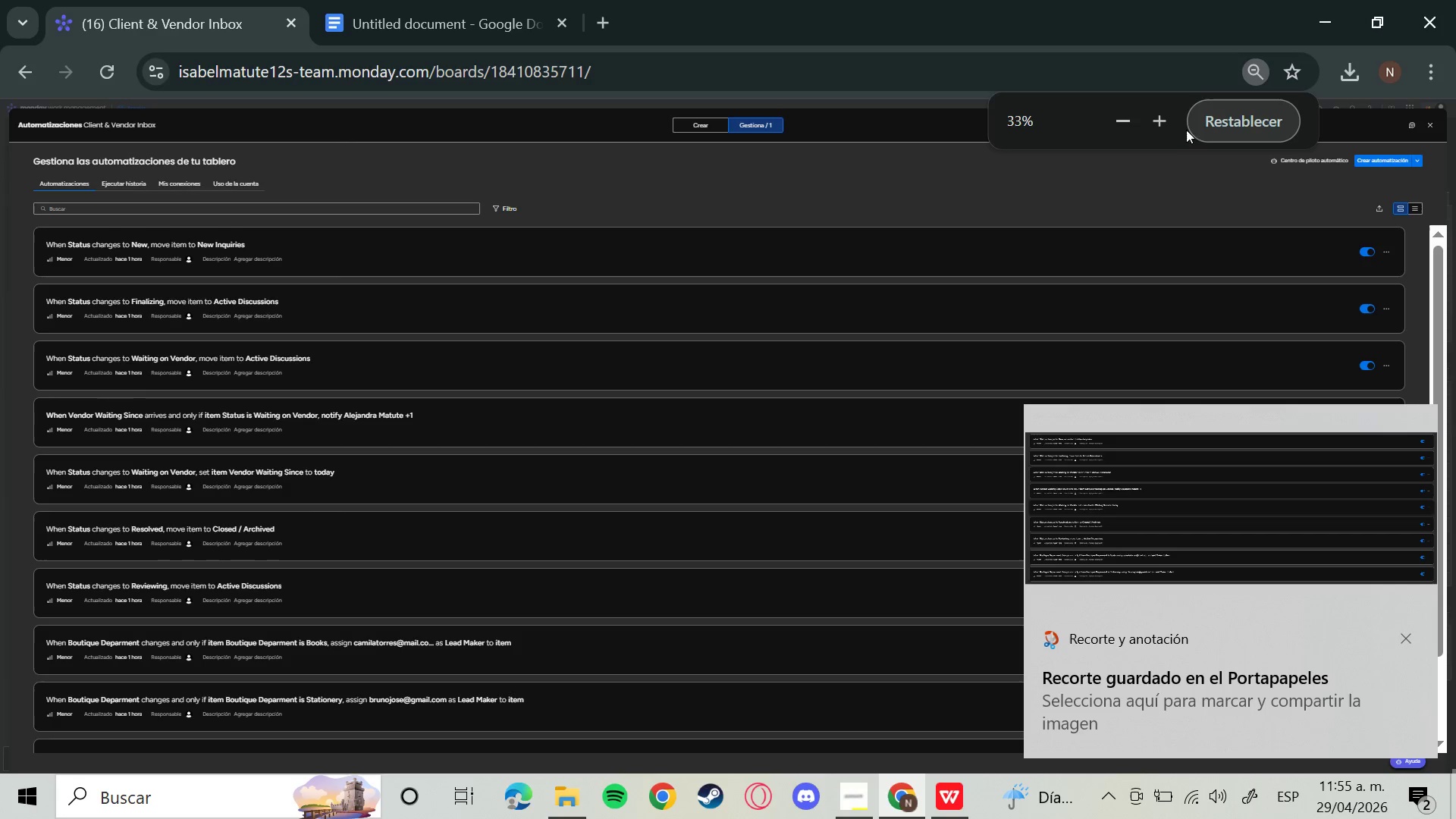 
left_click([1172, 126])
 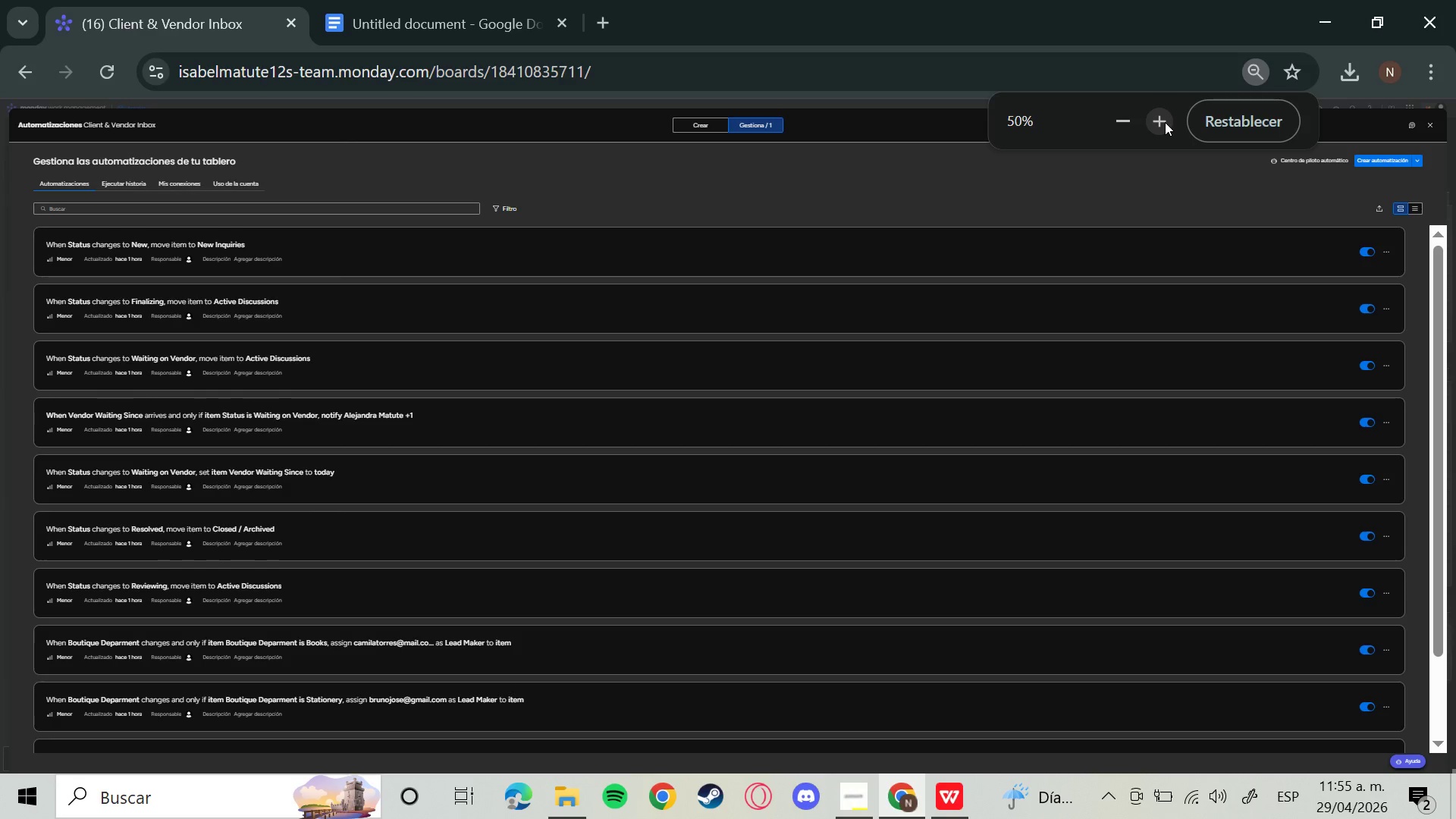 
left_click([1156, 119])
 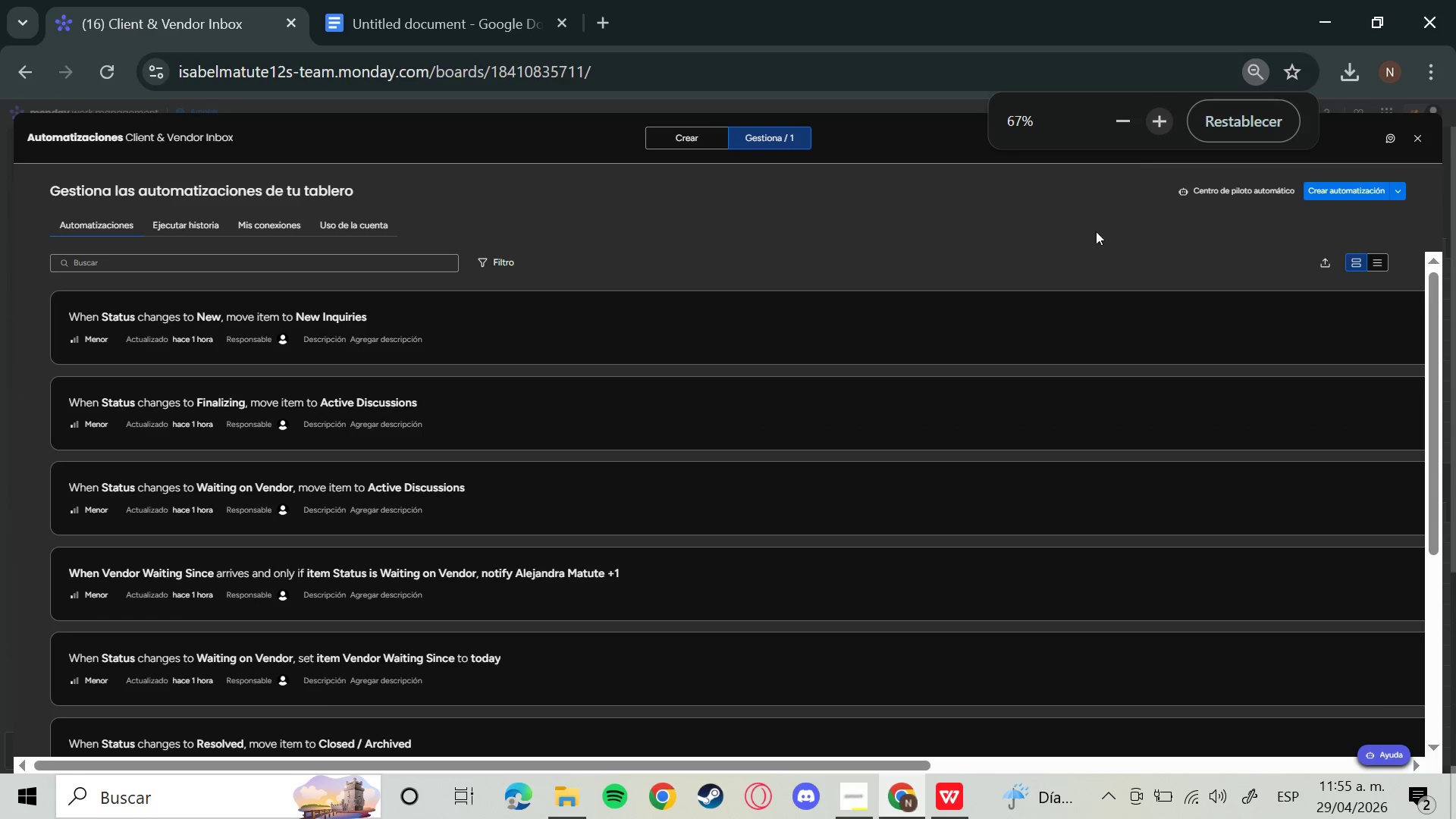 
scroll: coordinate [1238, 604], scroll_direction: down, amount: 42.0
 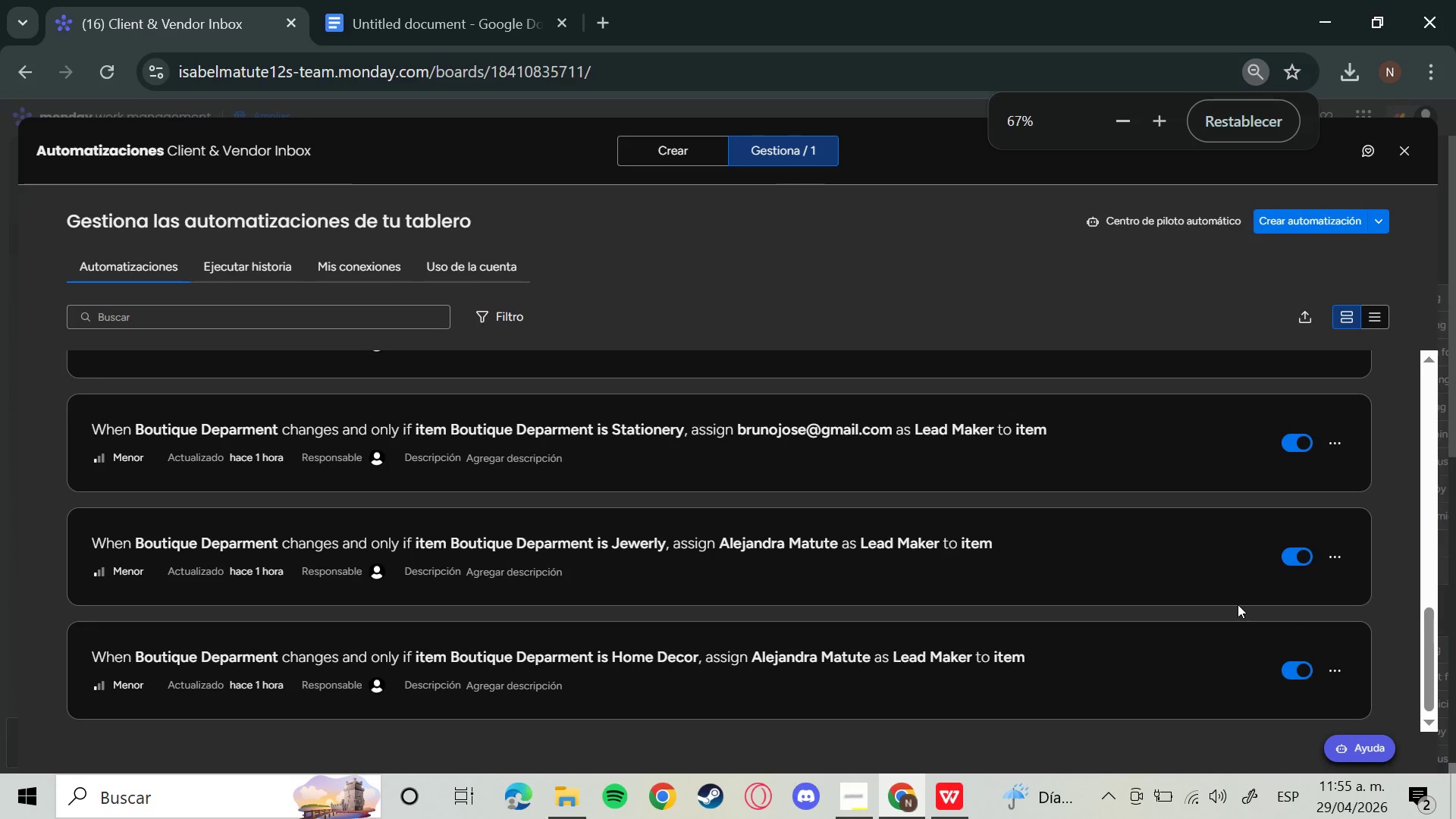 
hold_key(key=MetaLeft, duration=0.95)
 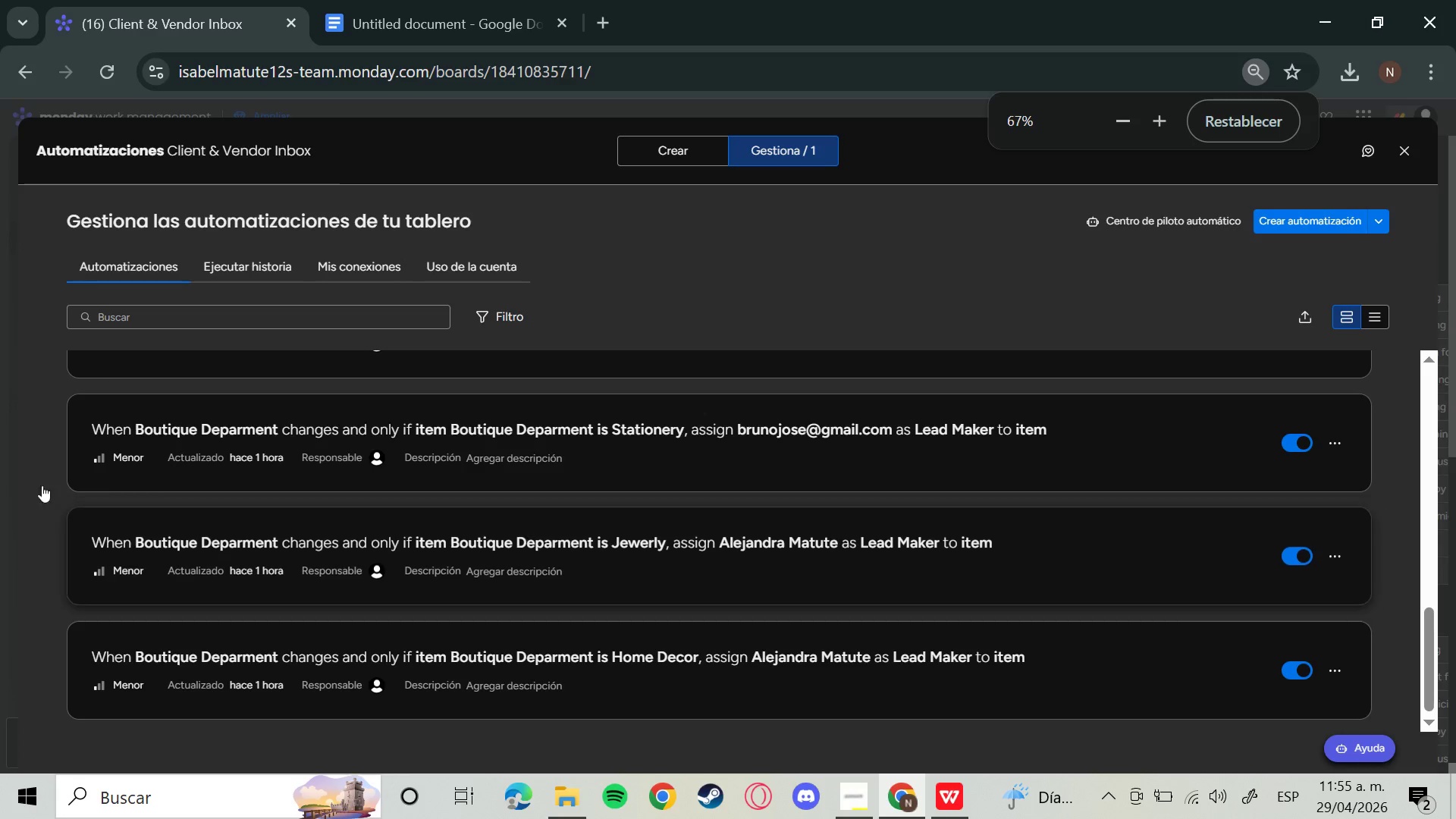 
hold_key(key=ShiftLeft, duration=0.92)
 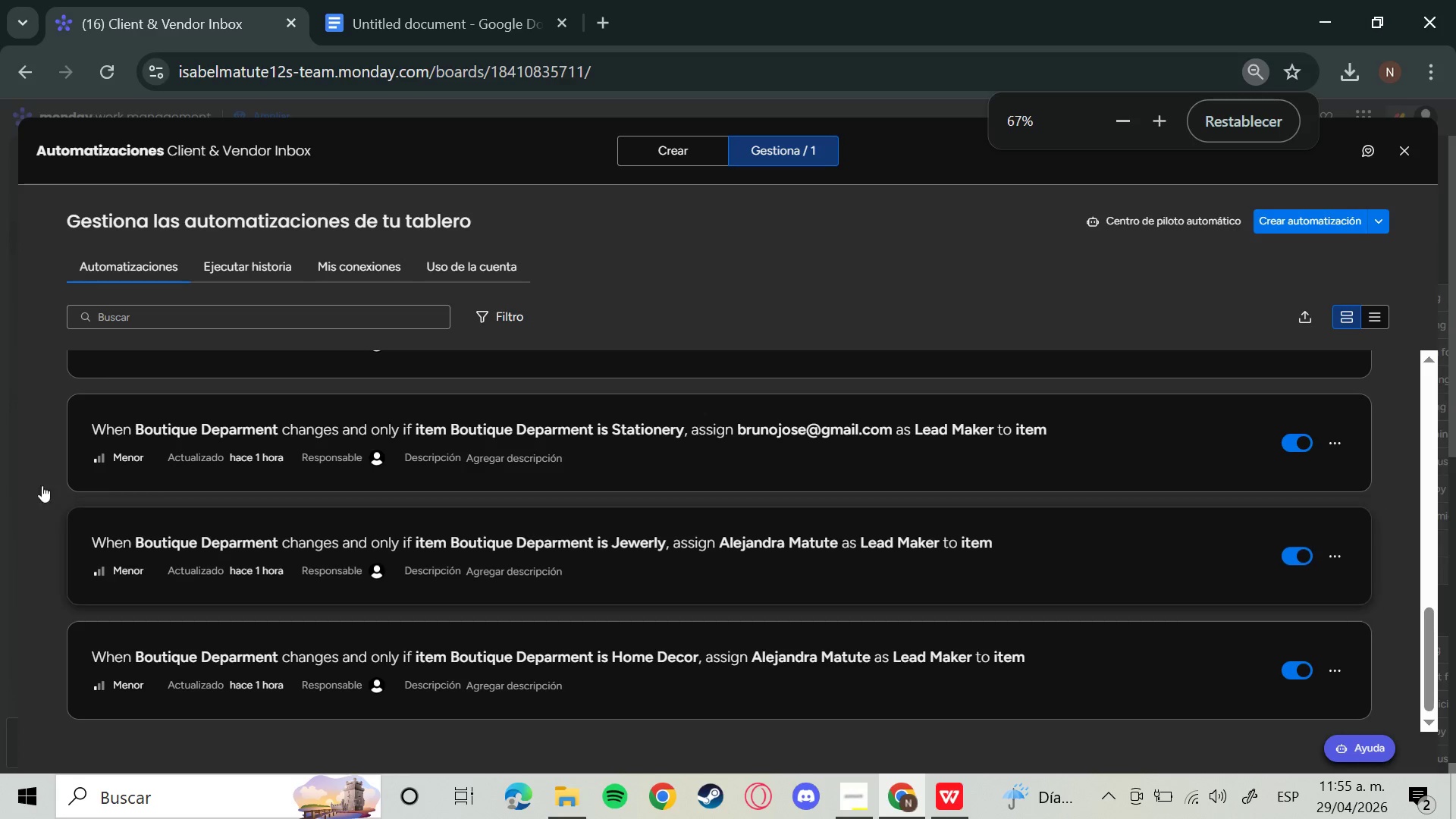 
hold_key(key=S, duration=0.48)
 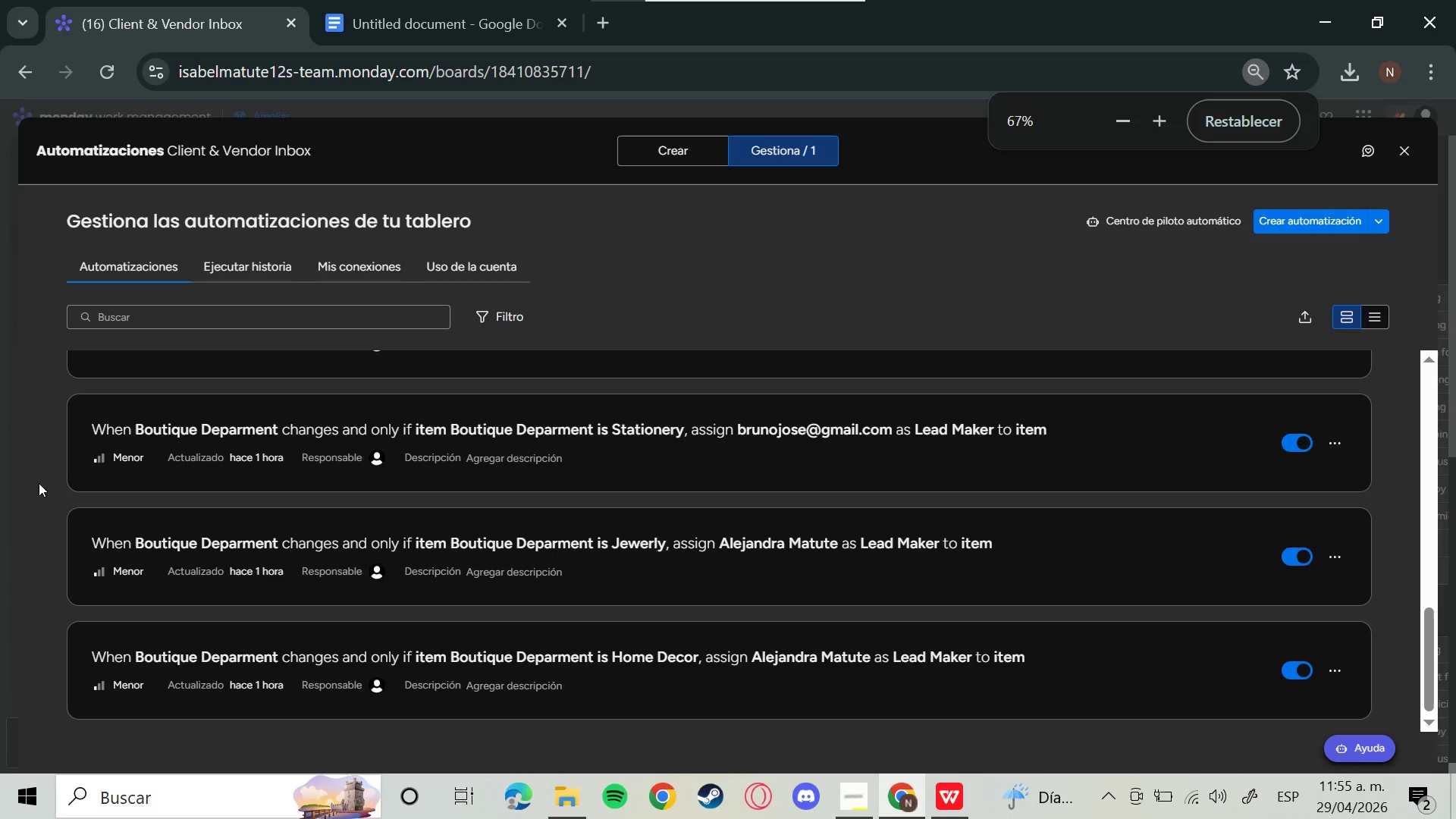 
left_click_drag(start_coordinate=[39, 483], to_coordinate=[1410, 729])
 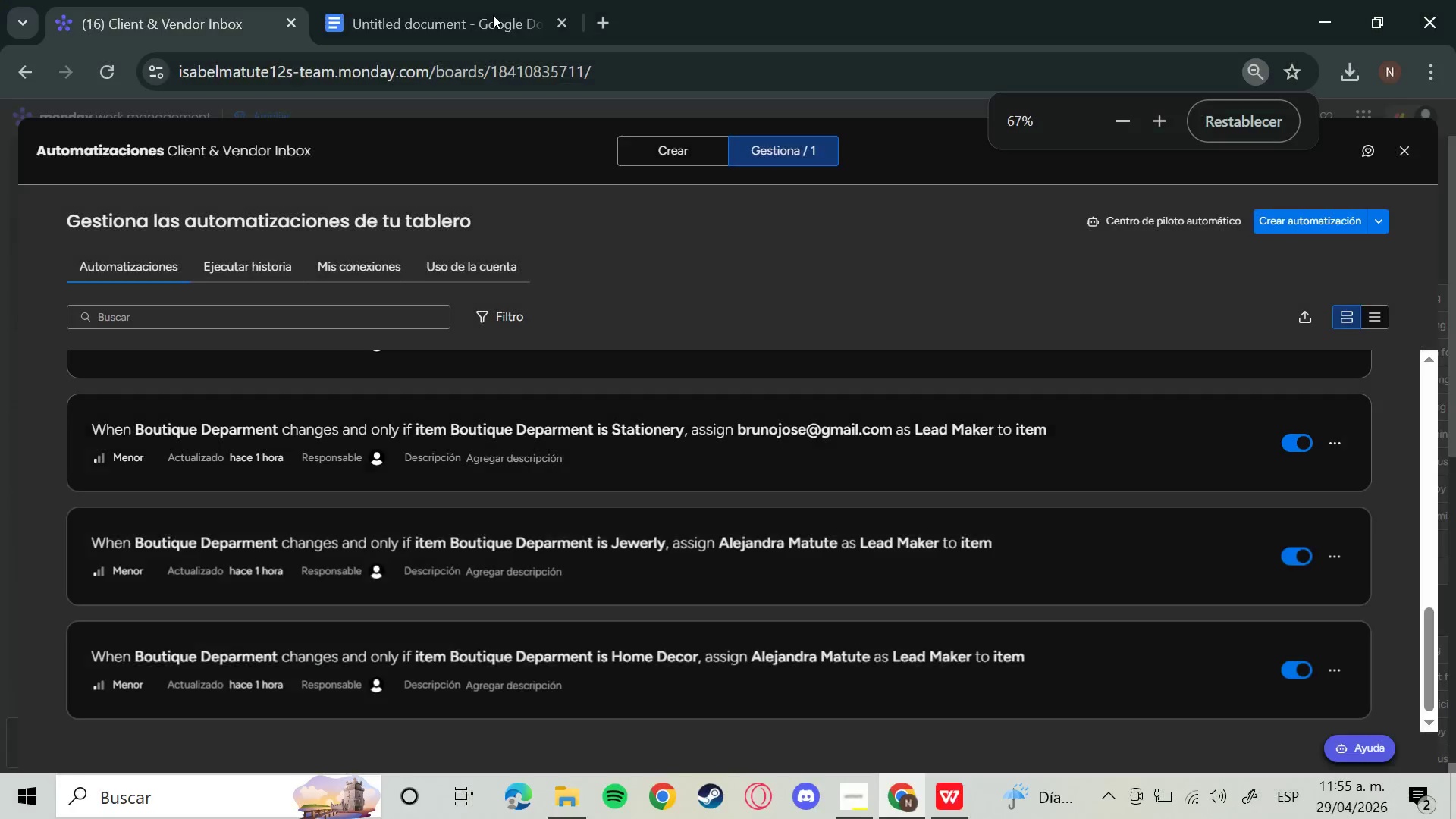 
left_click([480, 14])
 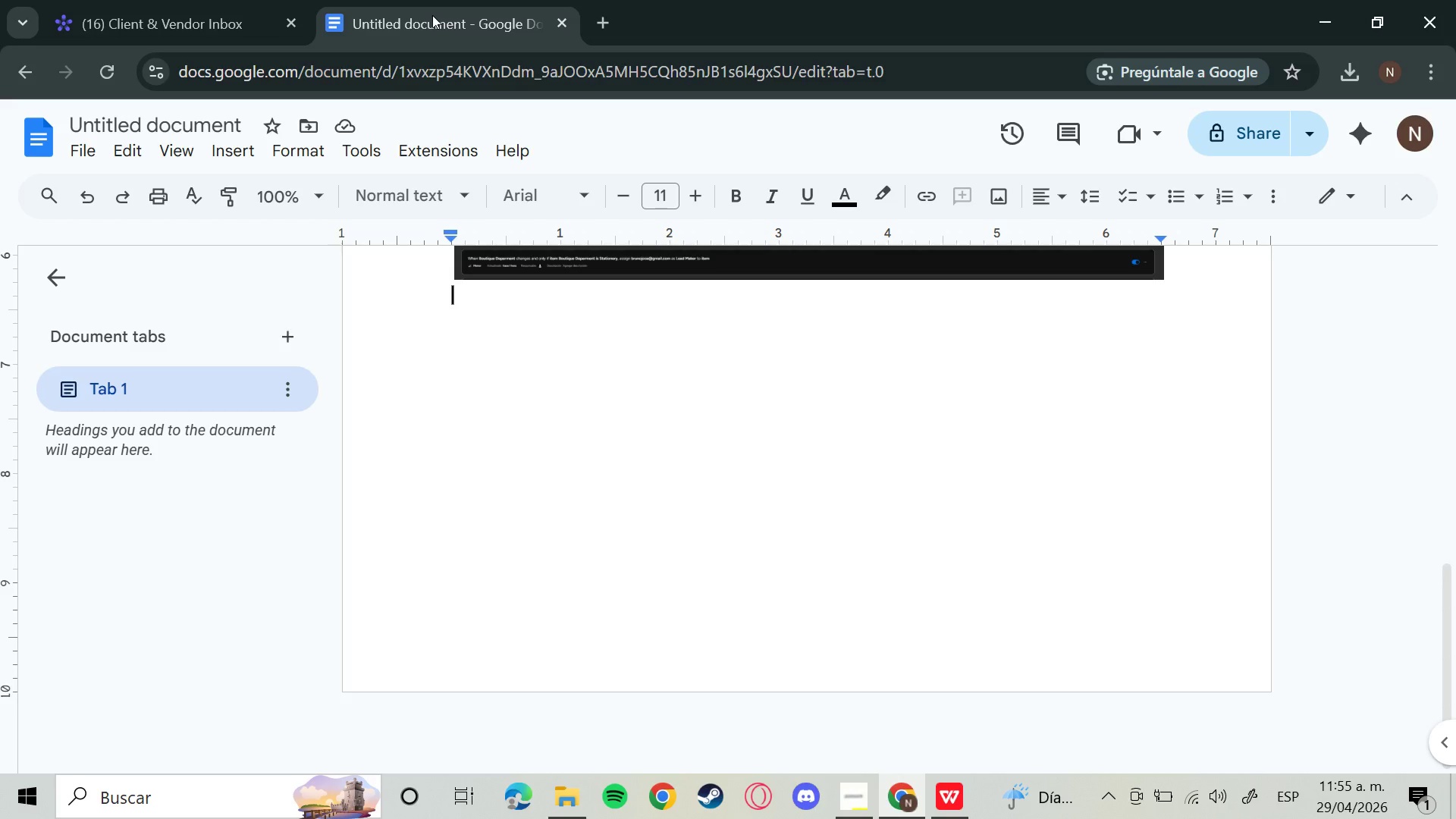 
key(Control+V)
 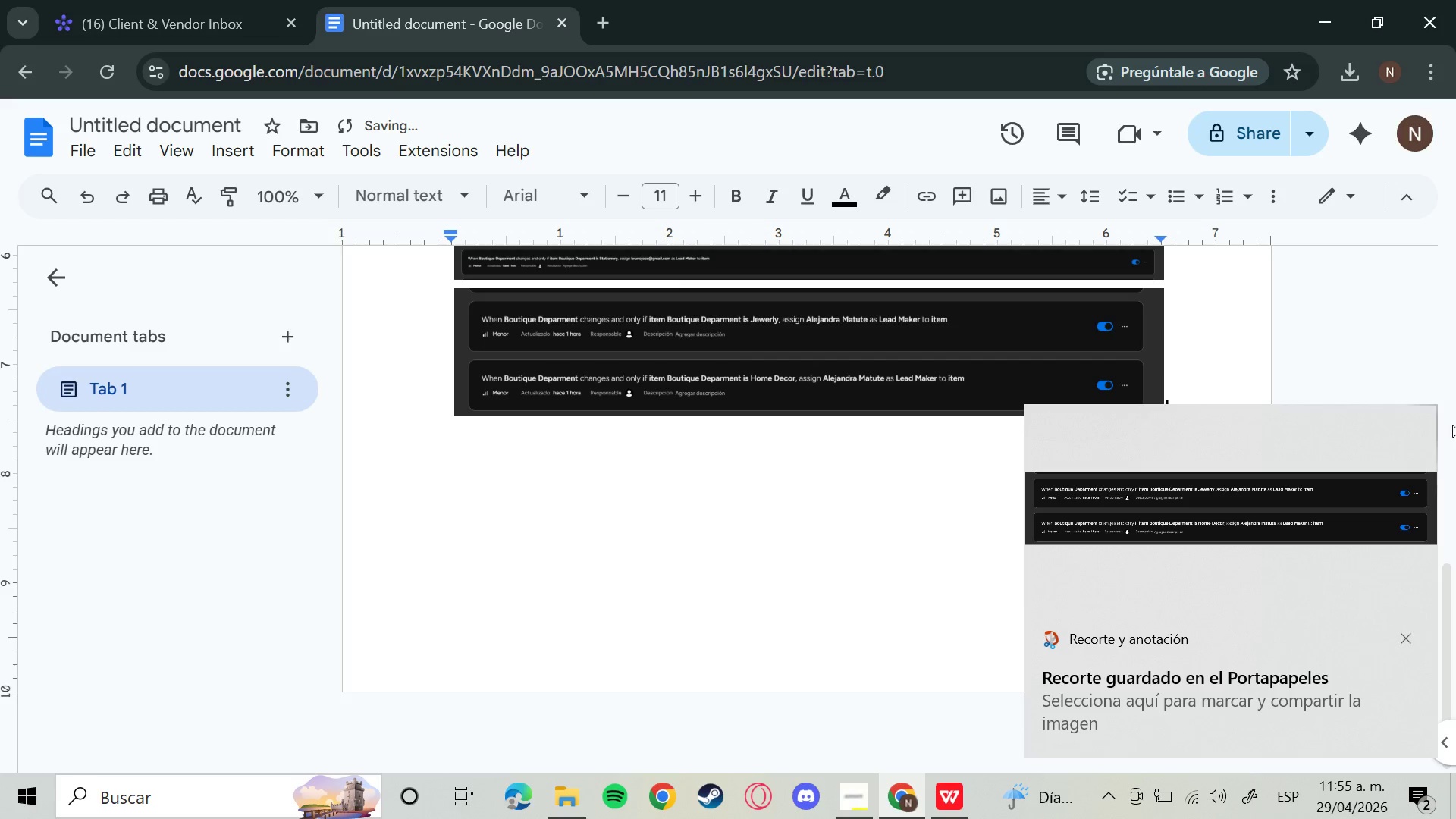 
left_click([1392, 376])
 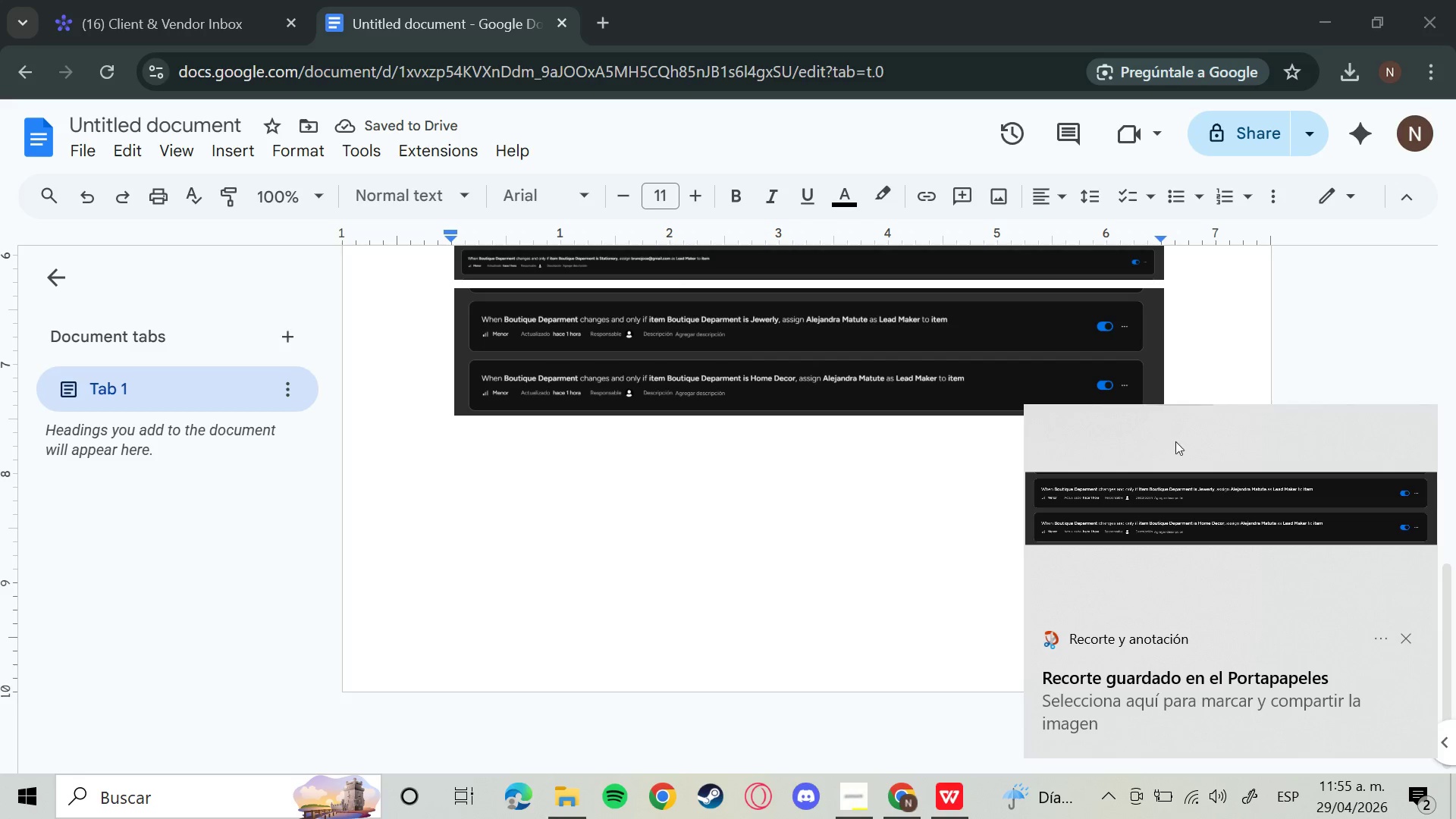 
scroll: coordinate [833, 623], scroll_direction: up, amount: 8.0
 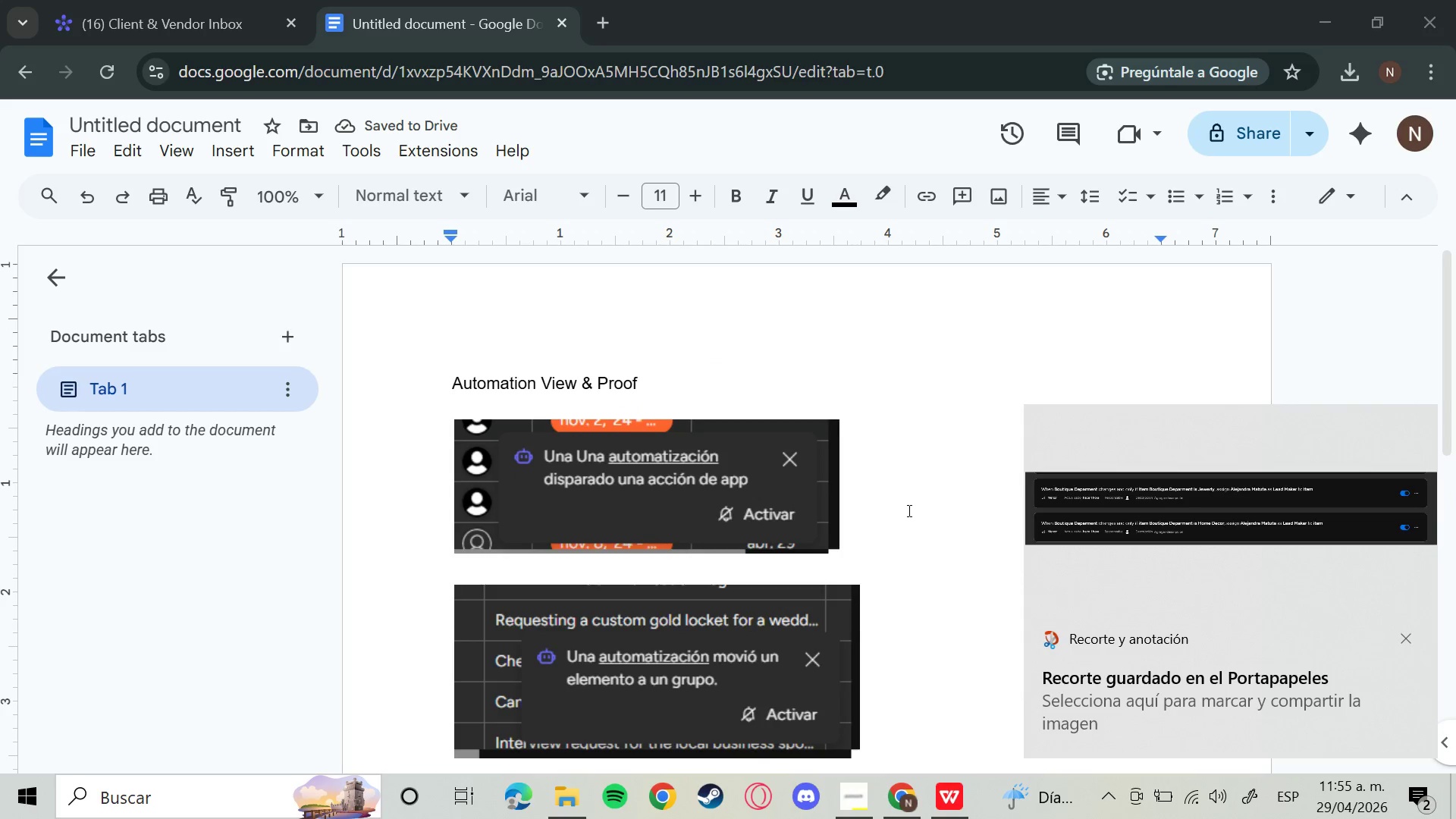 
scroll: coordinate [896, 504], scroll_direction: down, amount: 8.0
 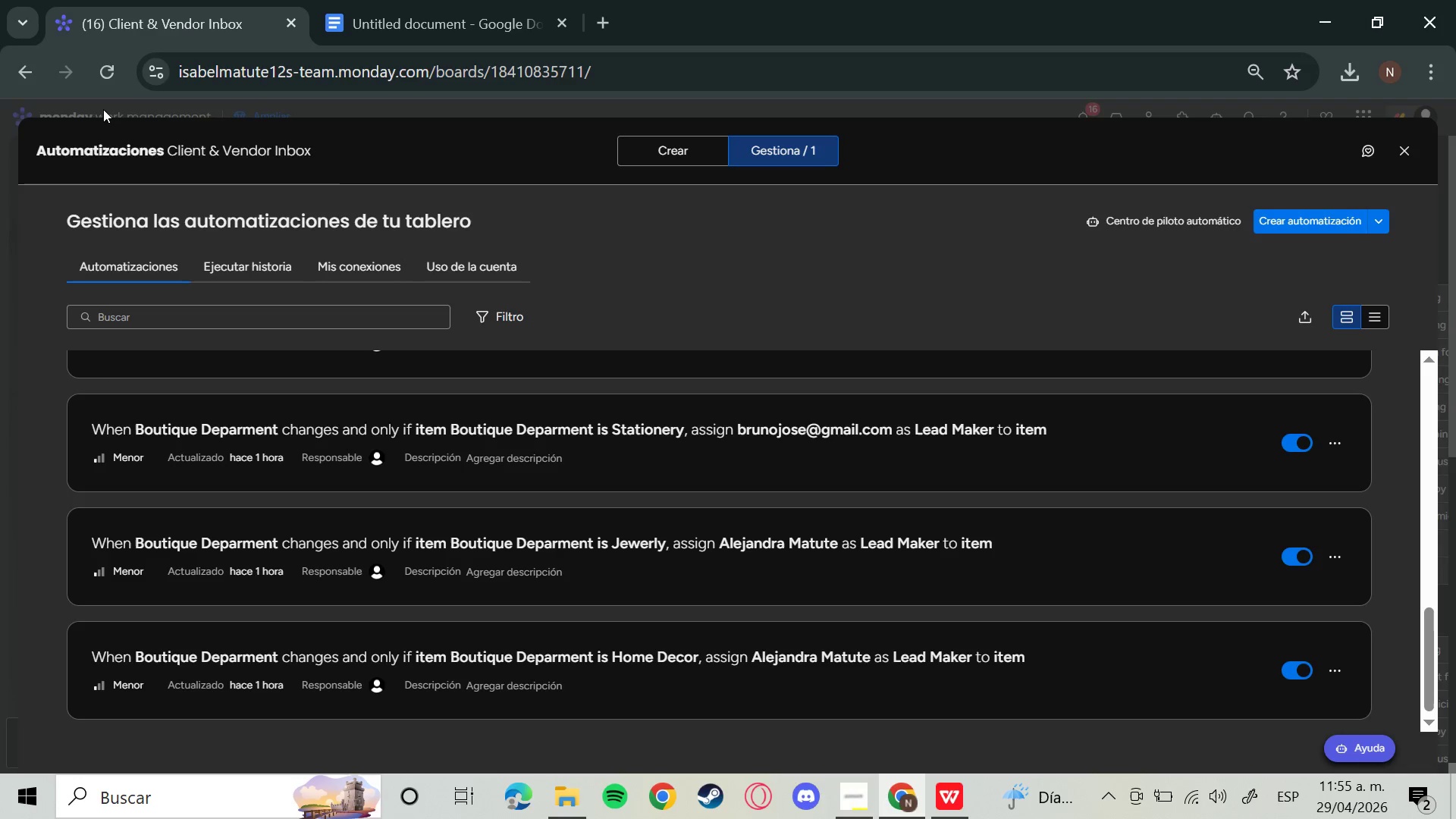 
wait(10.97)
 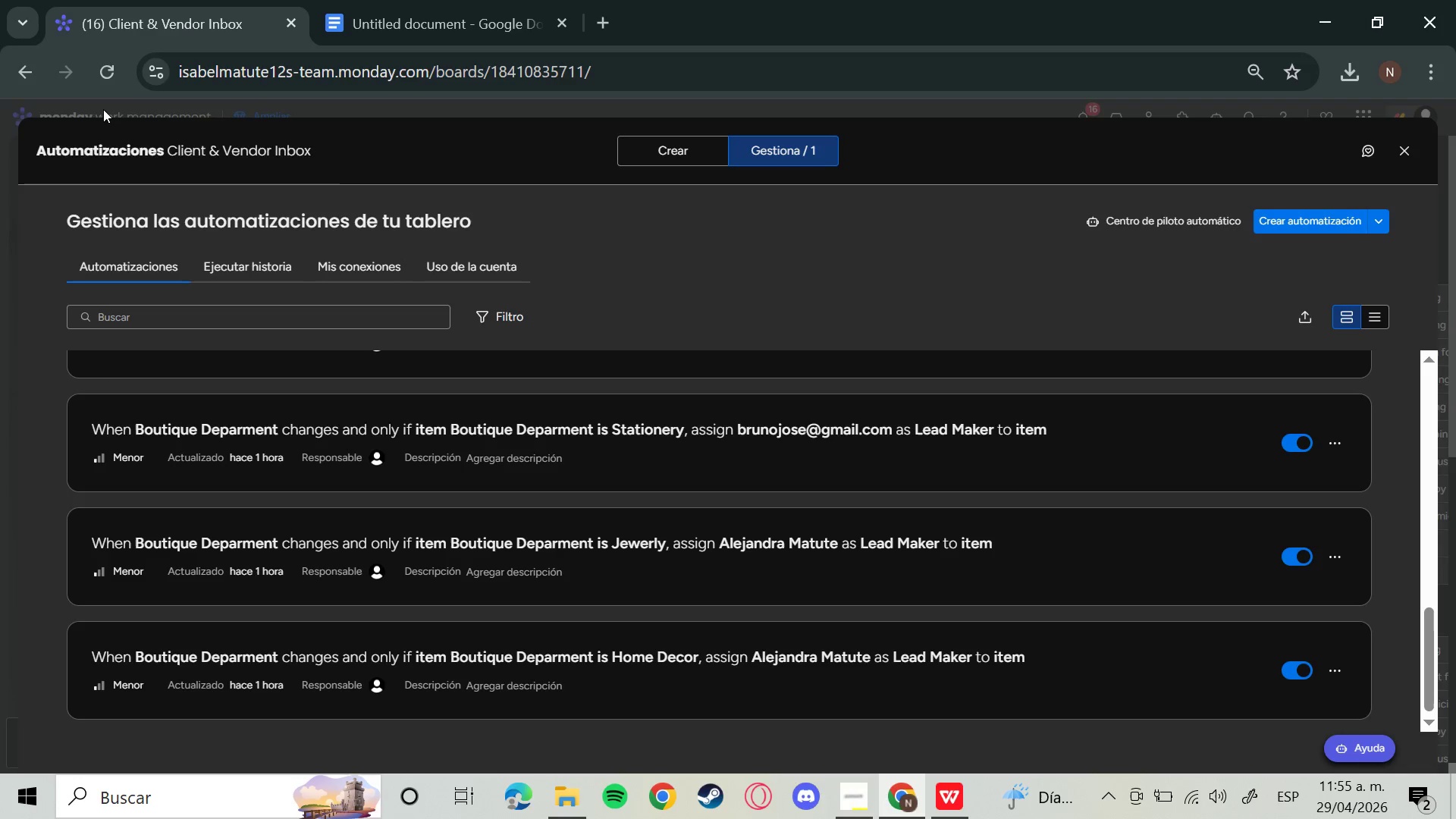 
left_click([866, 802])